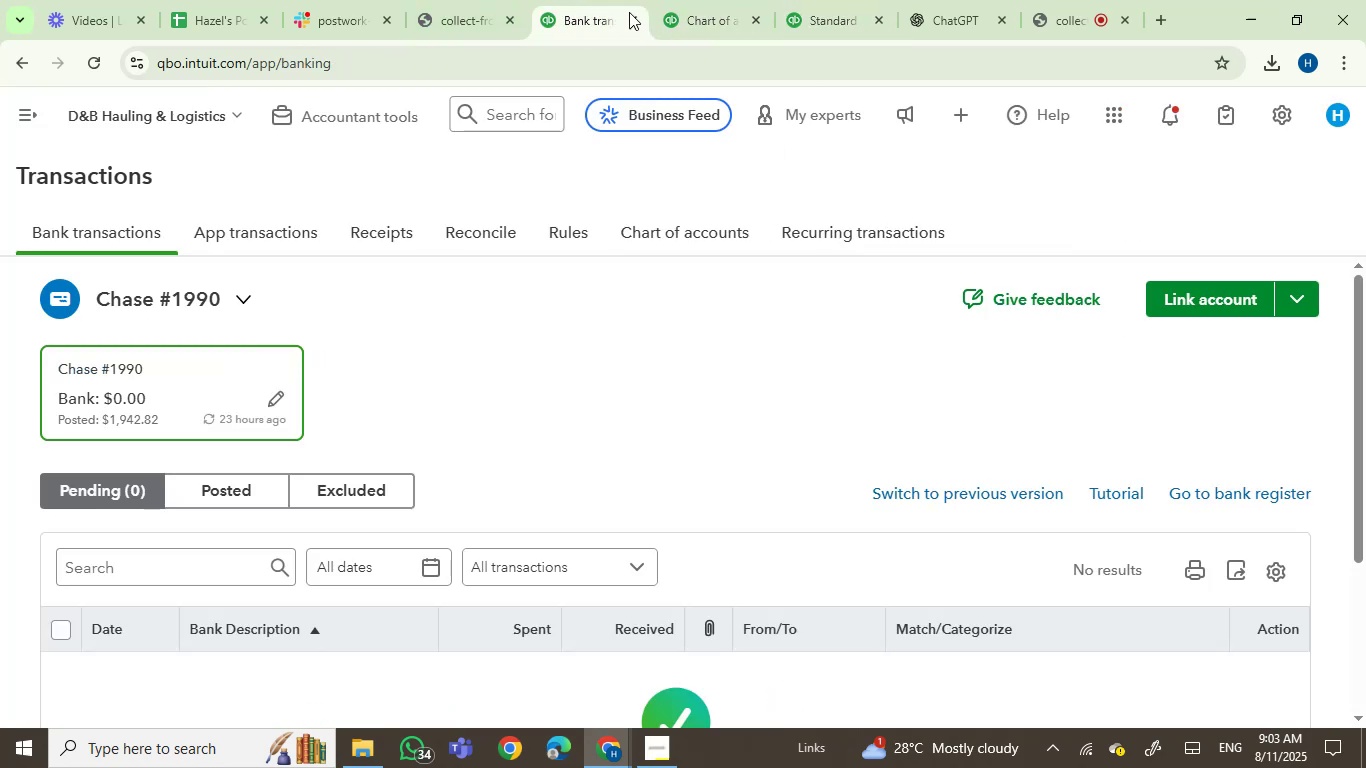 
left_click([674, 1])
 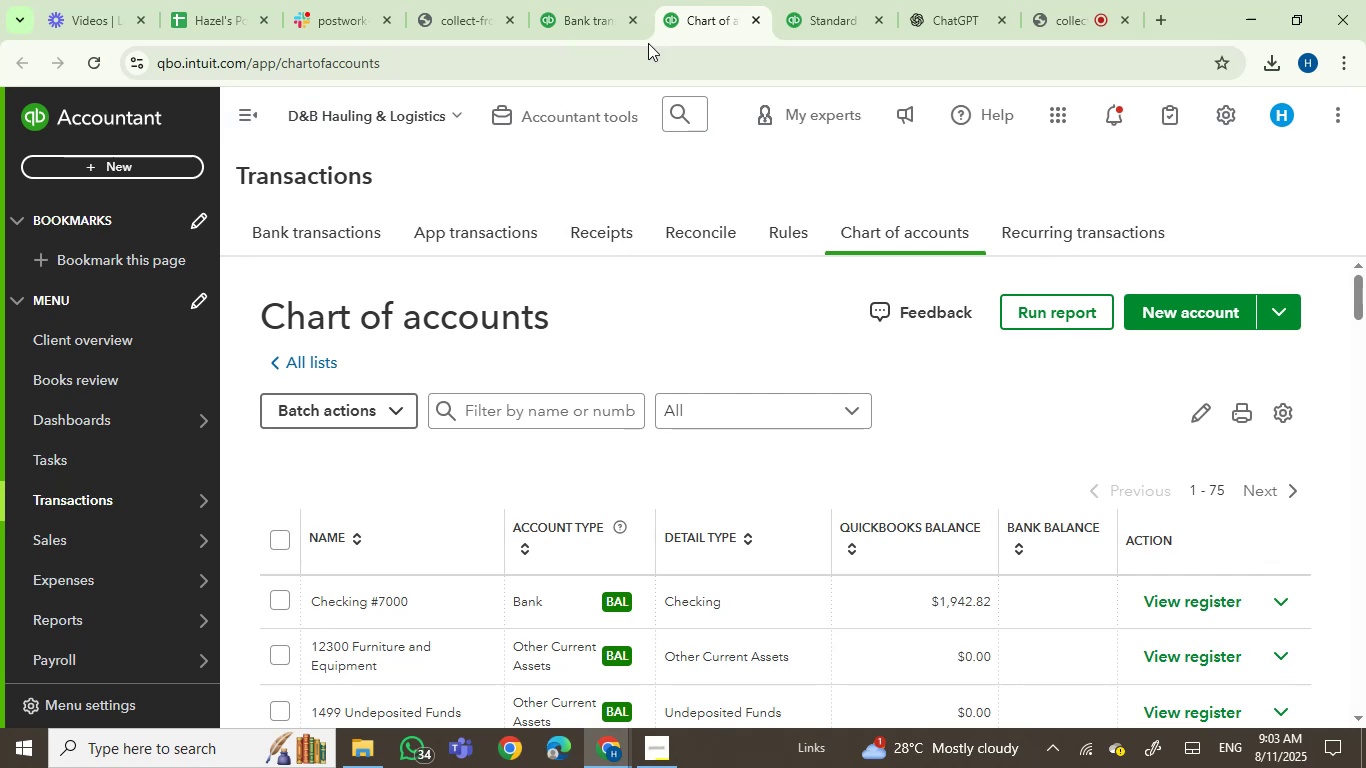 
left_click([798, 0])
 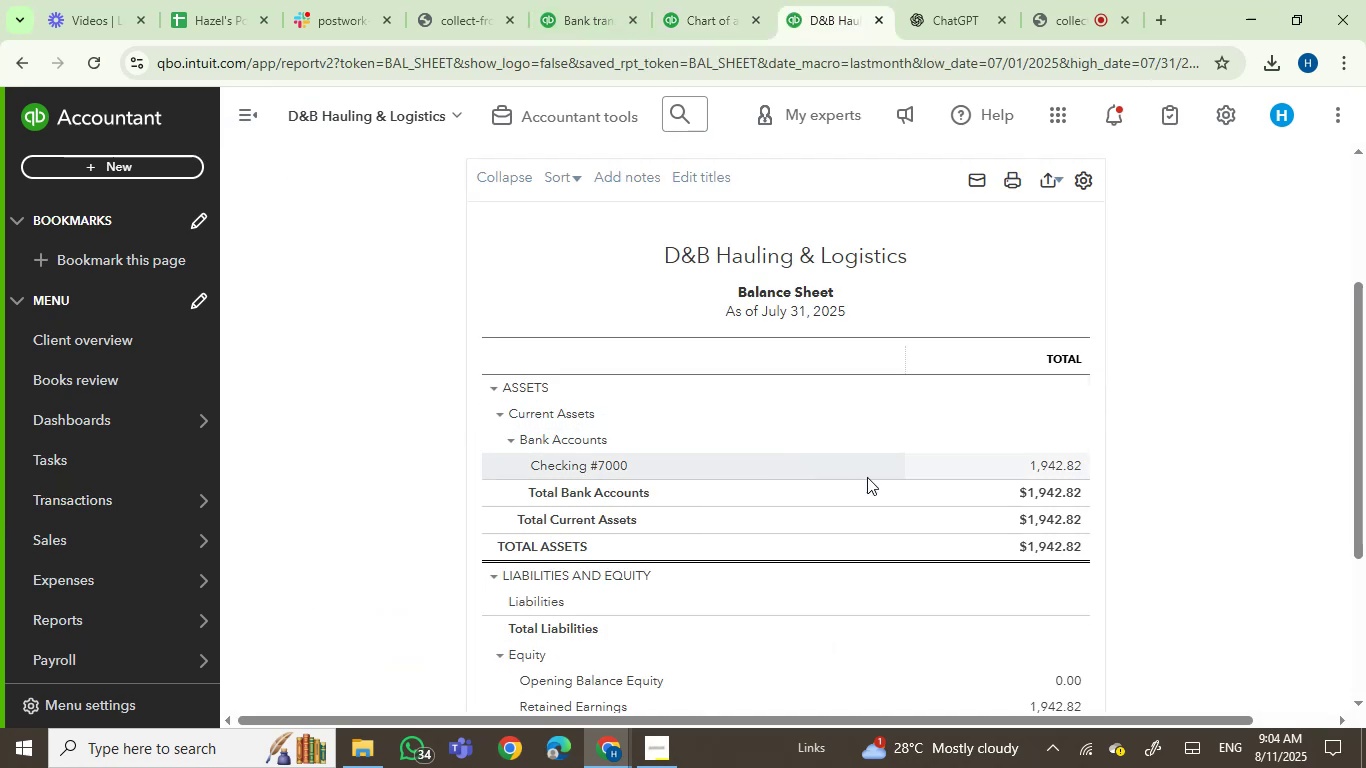 
left_click([1056, 467])
 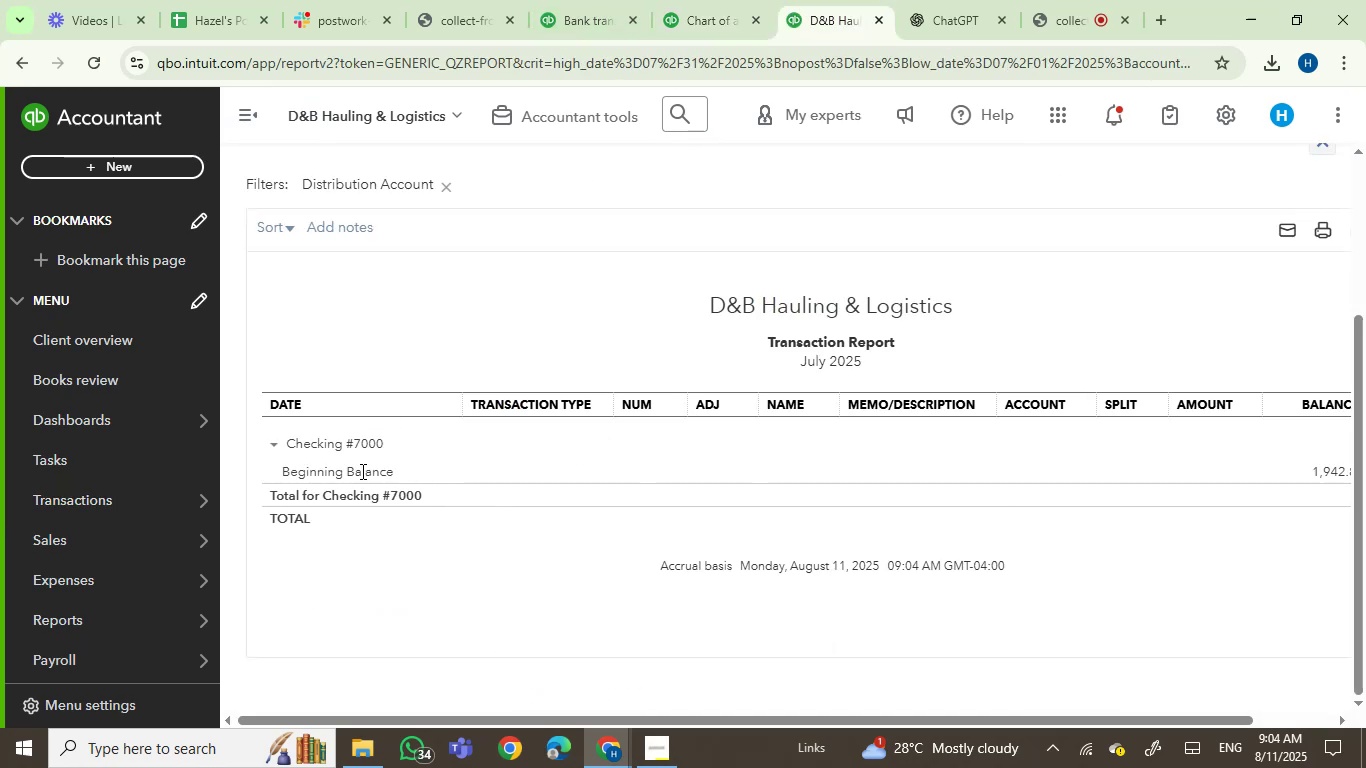 
wait(6.06)
 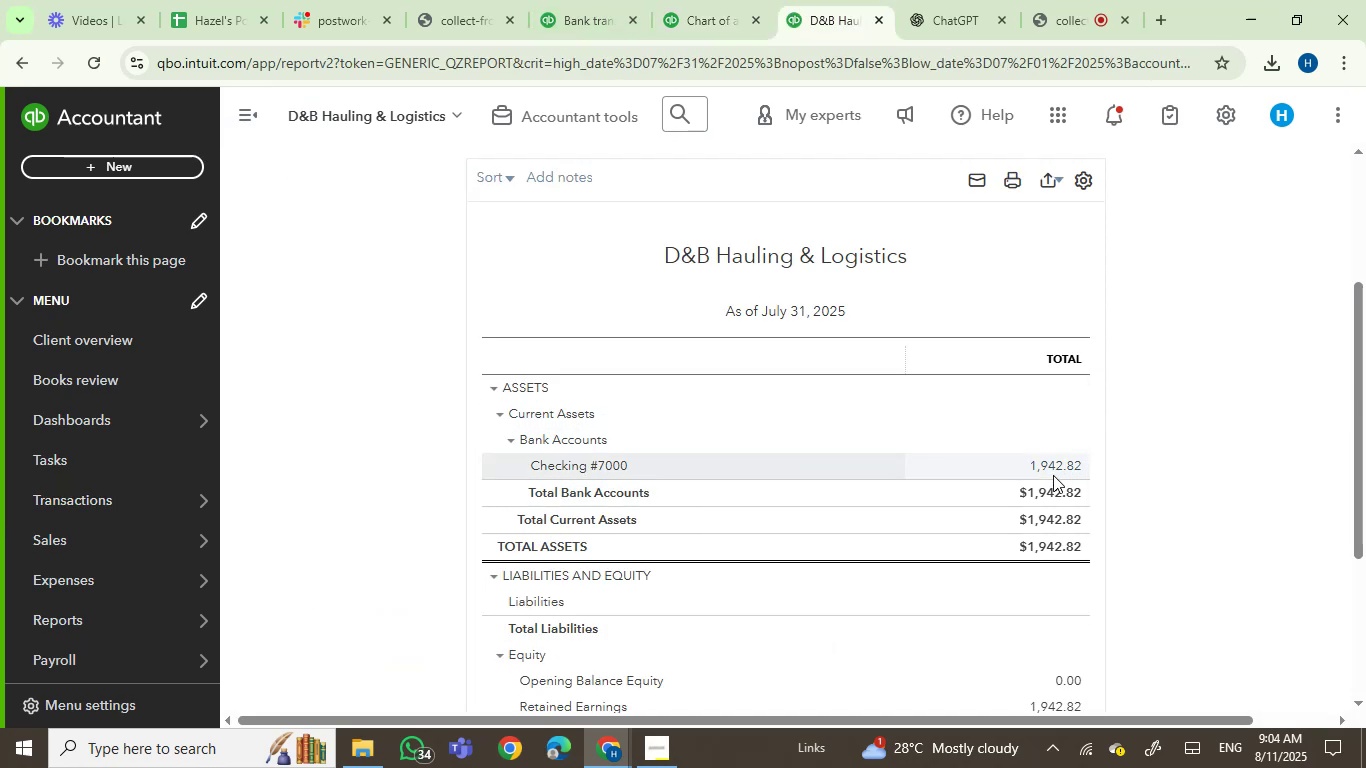 
scroll: coordinate [539, 304], scroll_direction: up, amount: 4.0
 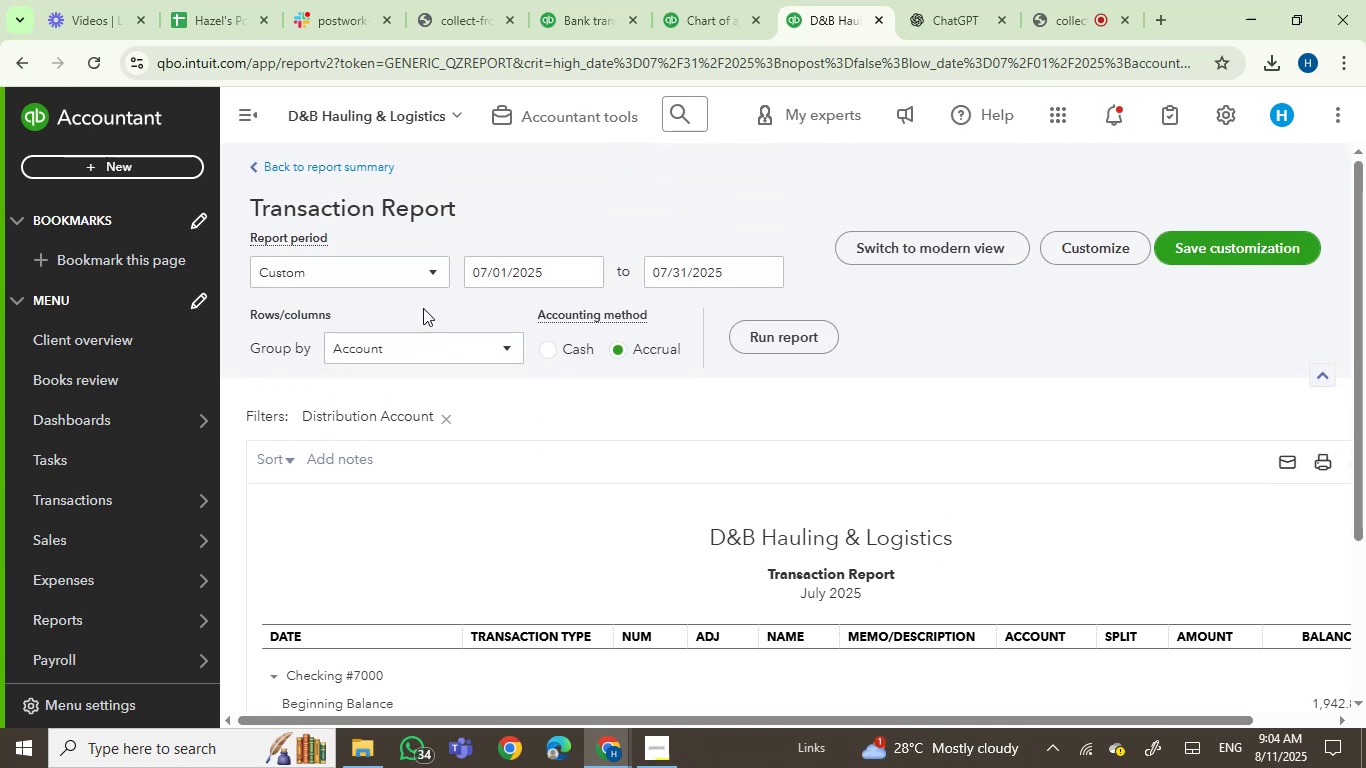 
left_click([411, 264])
 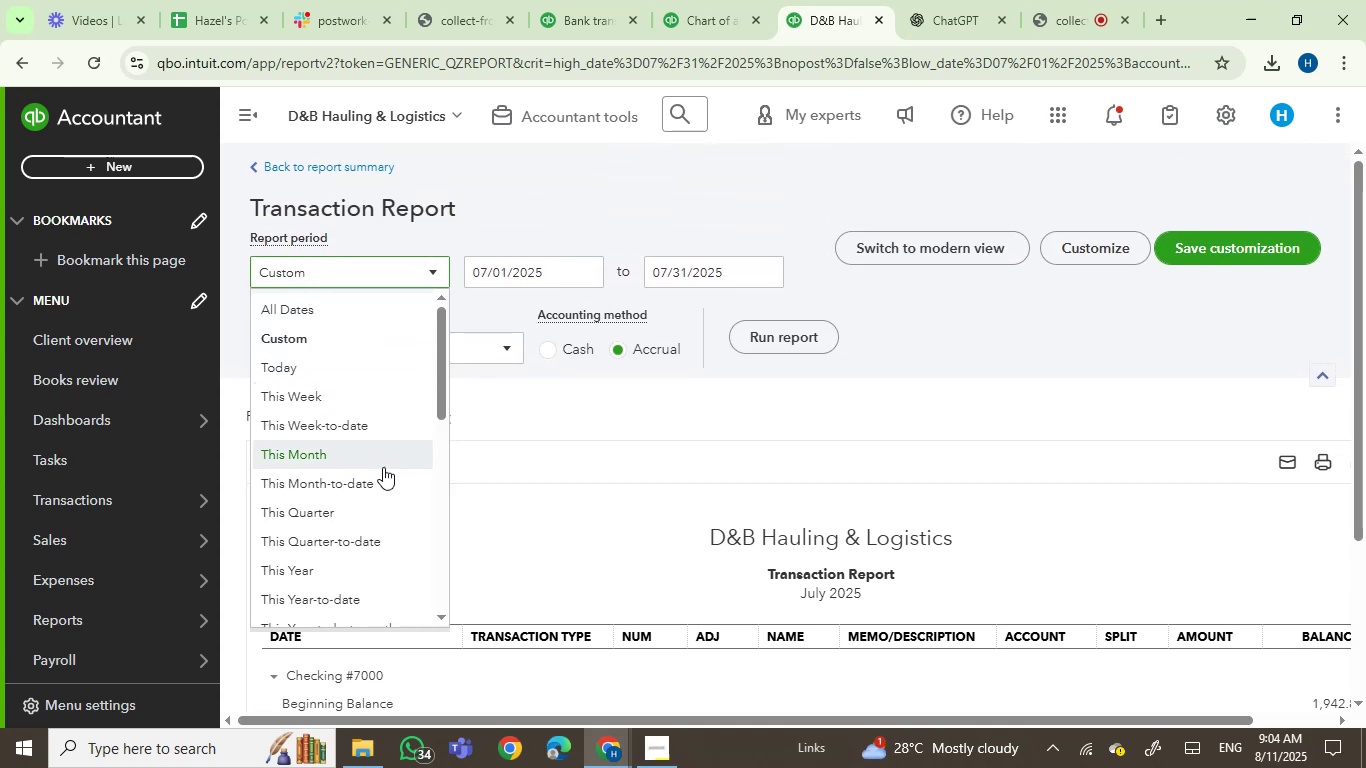 
scroll: coordinate [365, 531], scroll_direction: down, amount: 3.0
 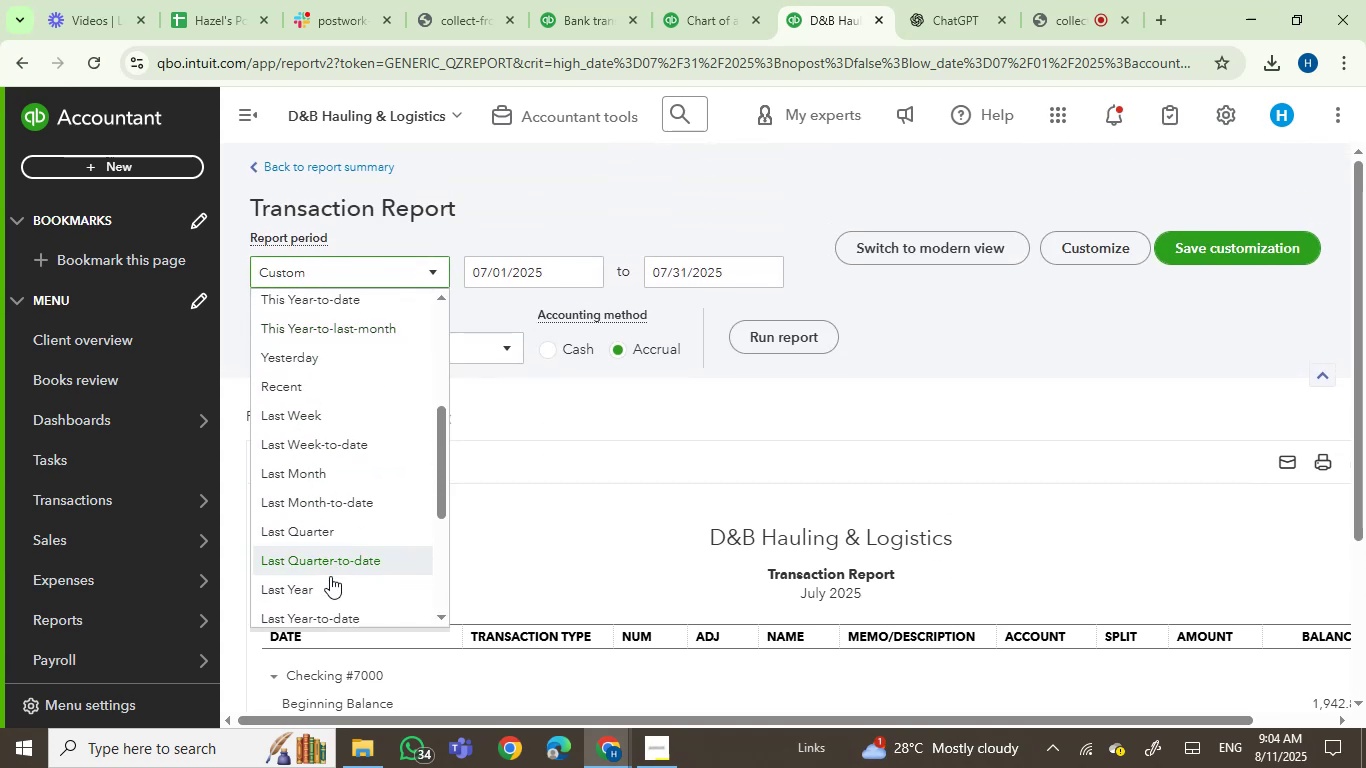 
left_click([328, 584])
 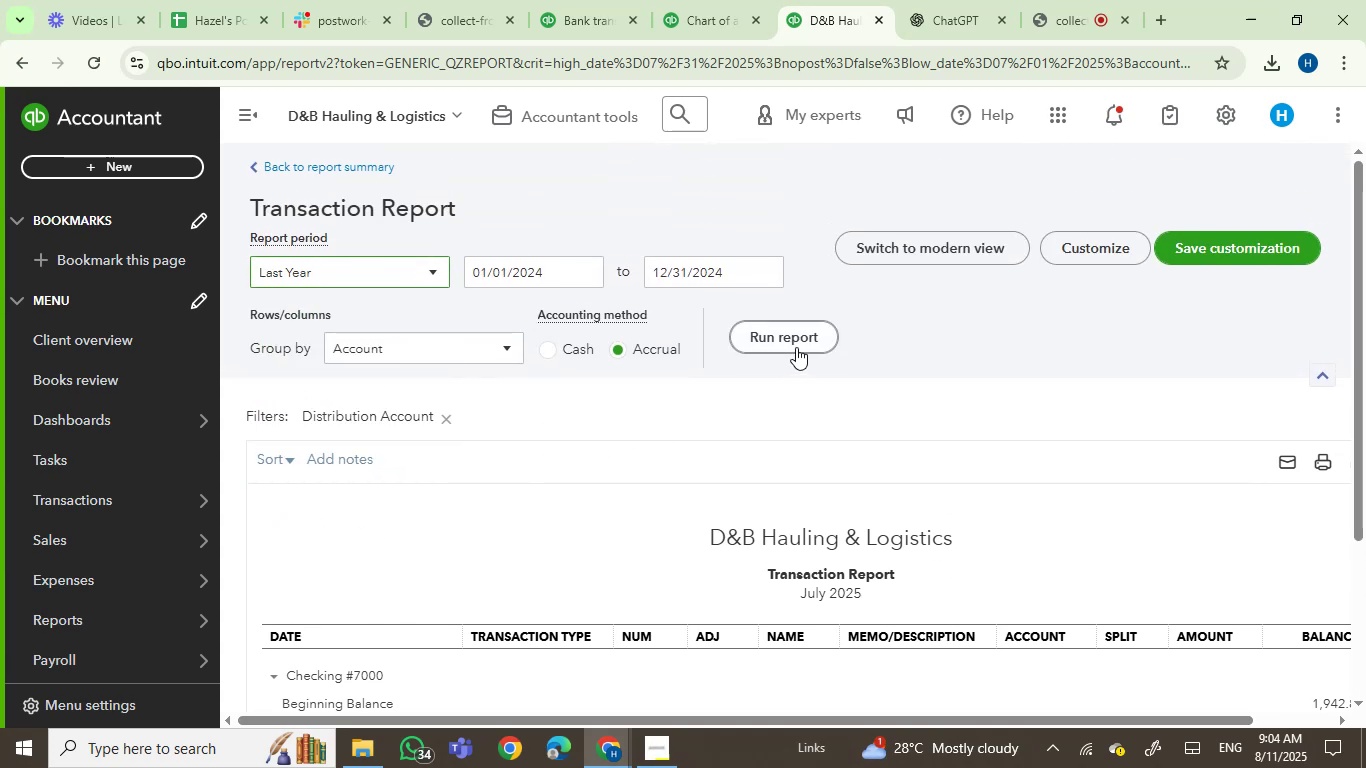 
left_click([797, 340])
 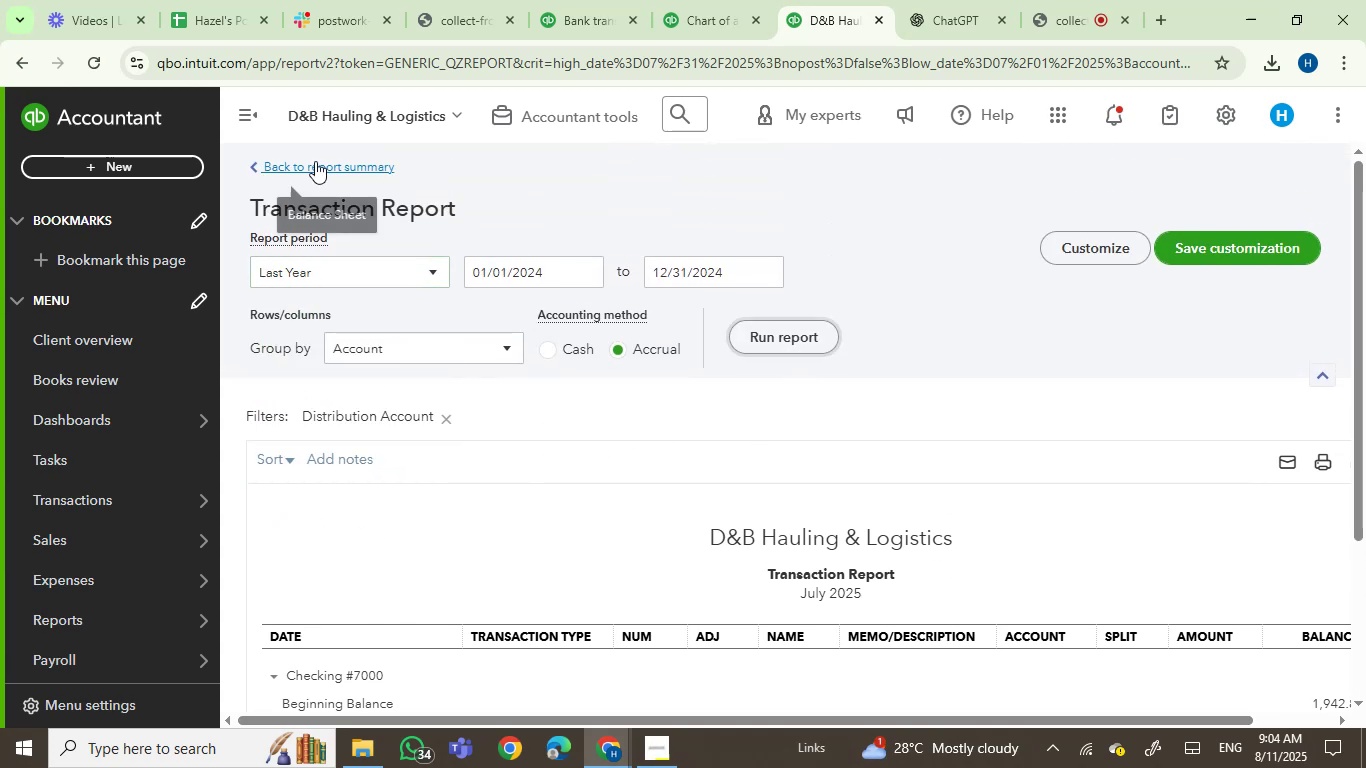 
left_click([238, 105])
 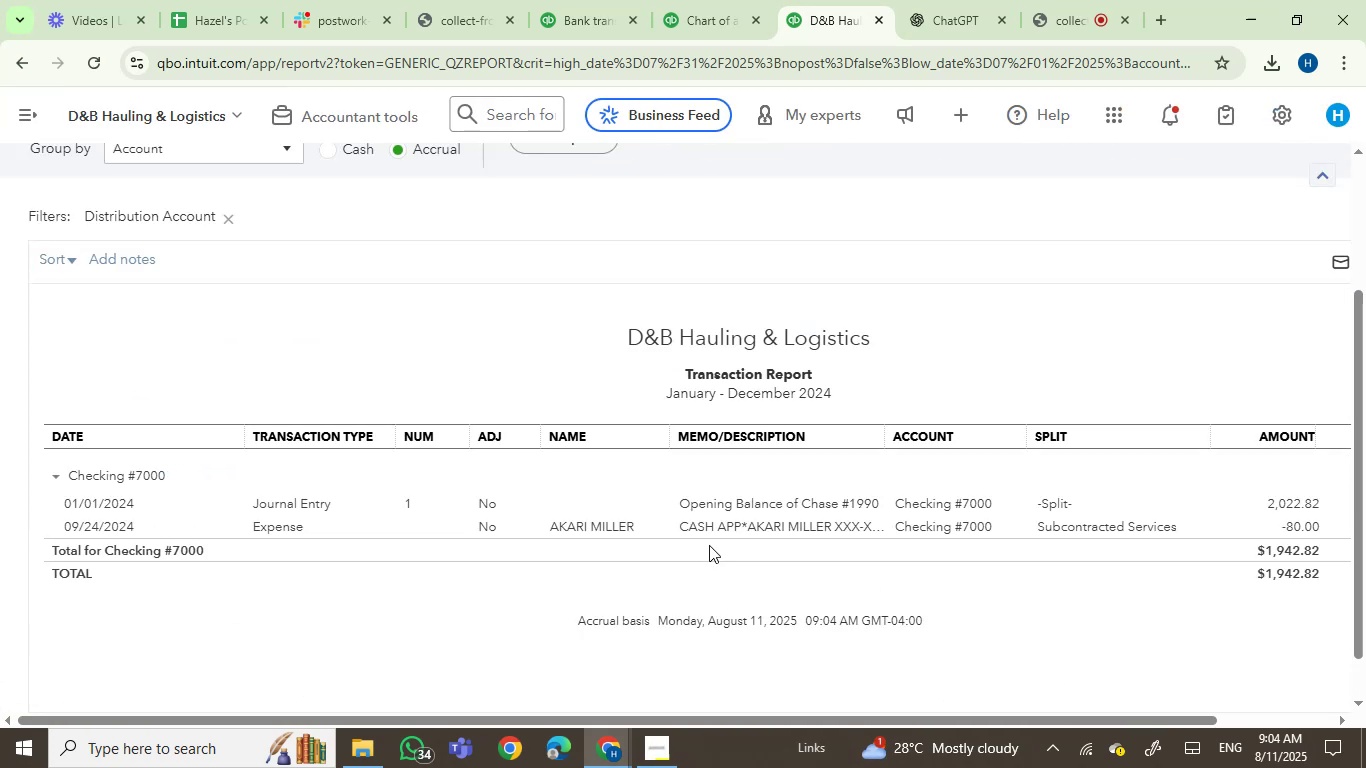 
scroll: coordinate [710, 545], scroll_direction: down, amount: 2.0
 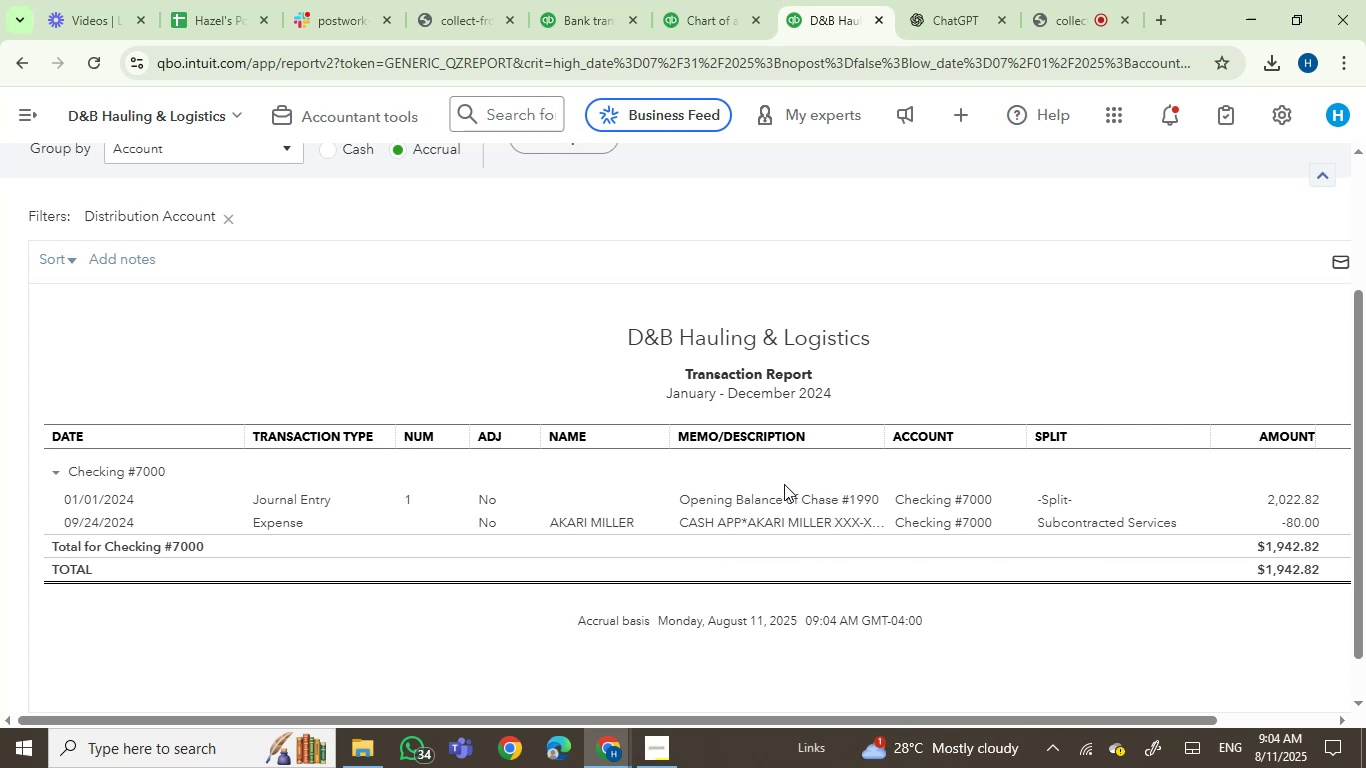 
left_click([796, 499])
 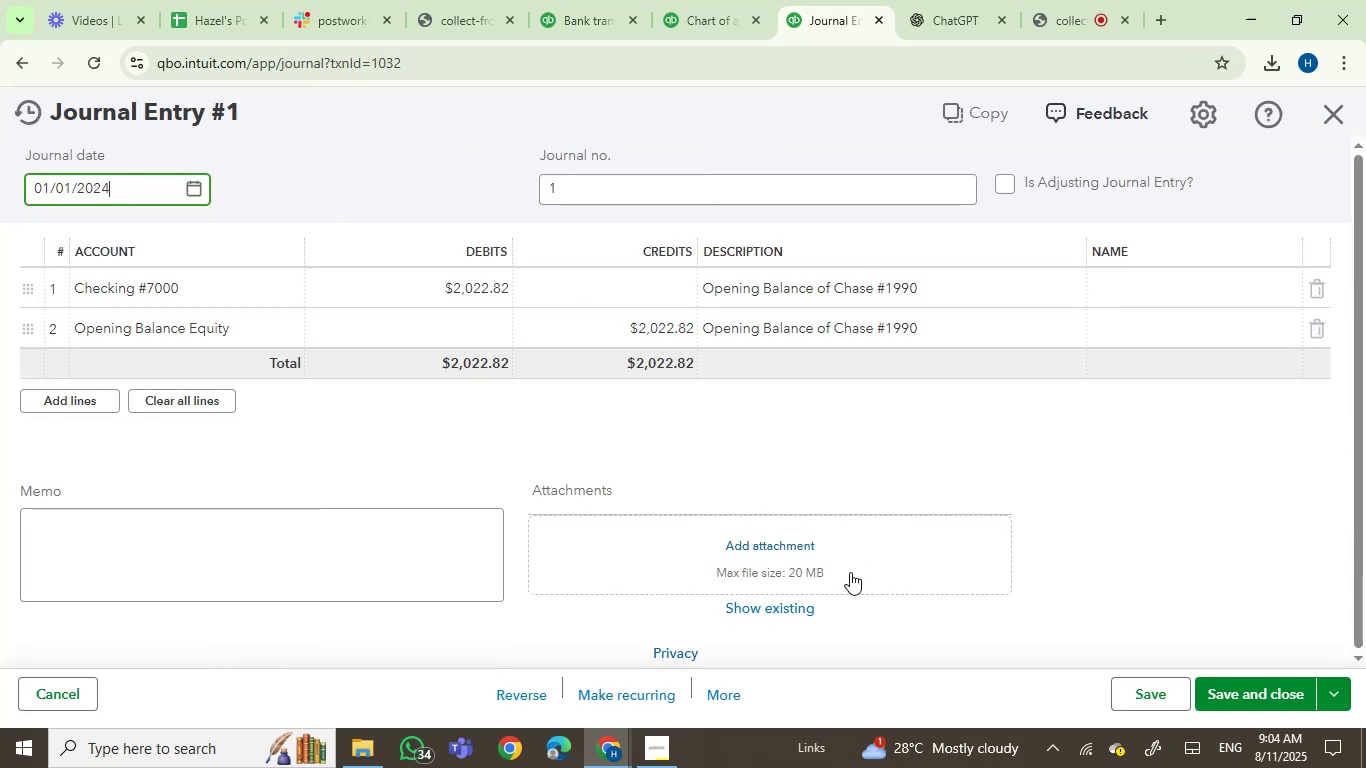 
left_click([729, 698])
 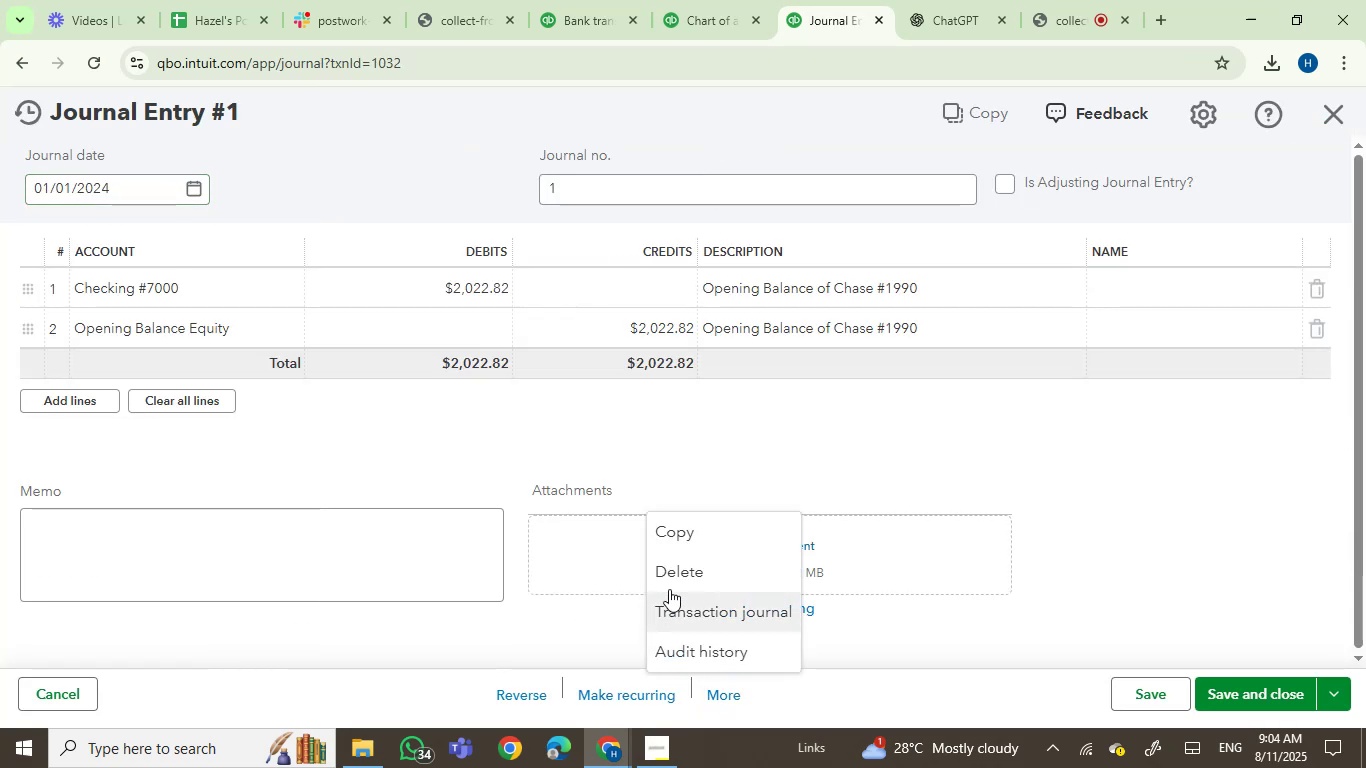 
left_click([678, 572])
 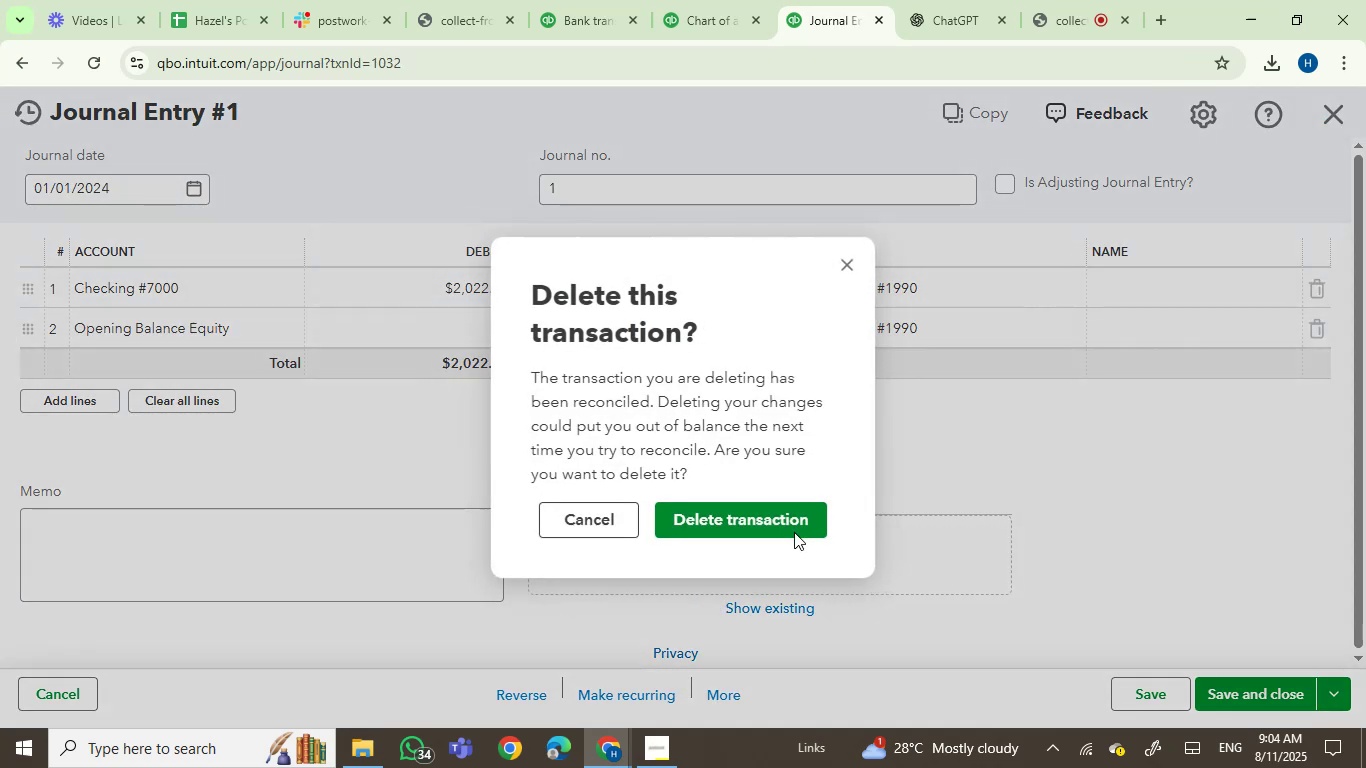 
left_click([743, 511])
 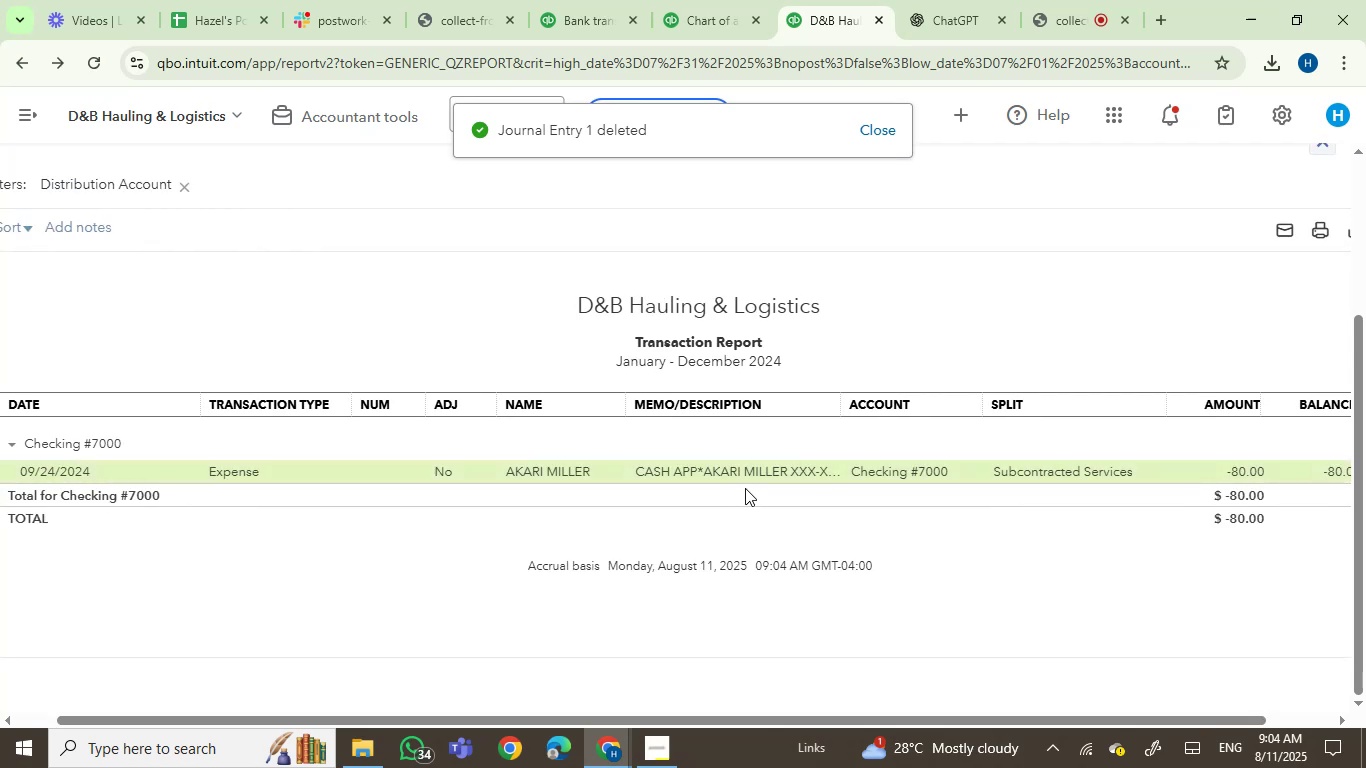 
left_click([757, 477])
 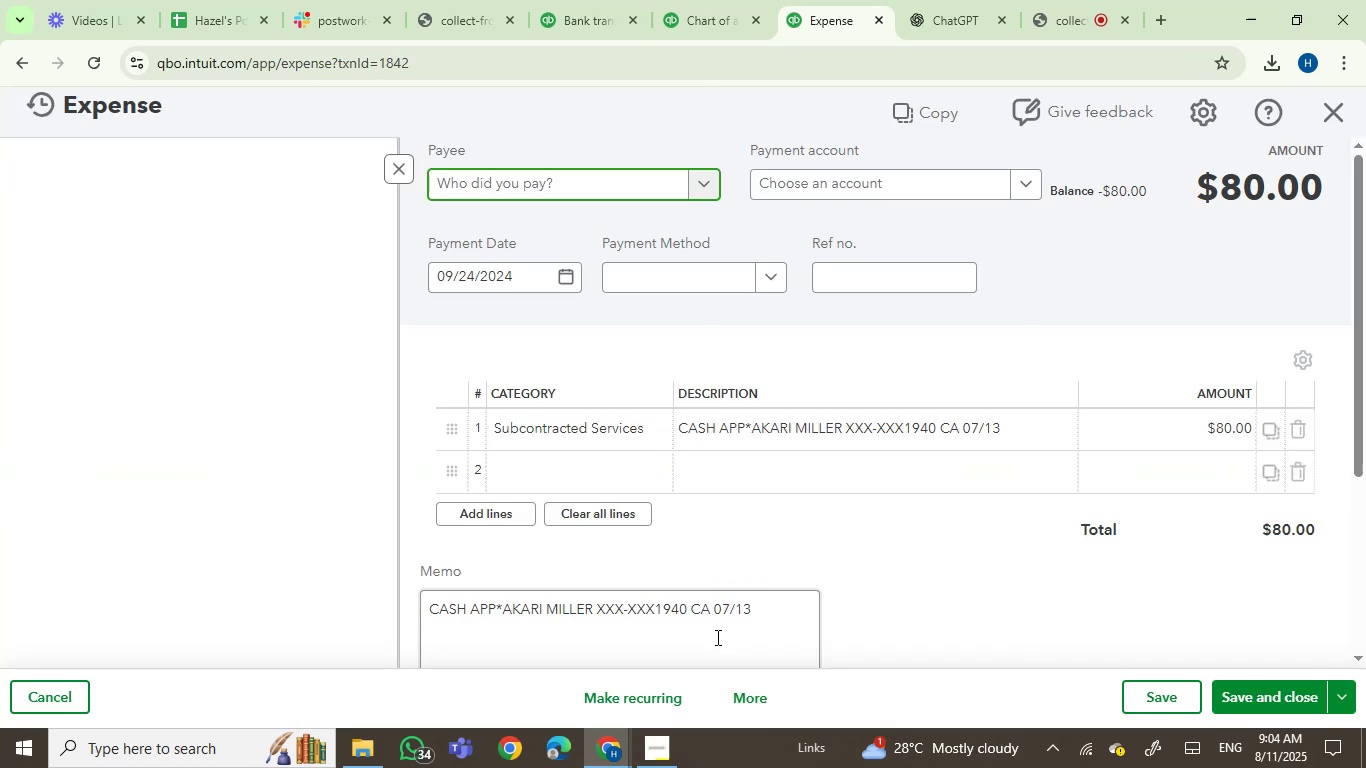 
wait(5.51)
 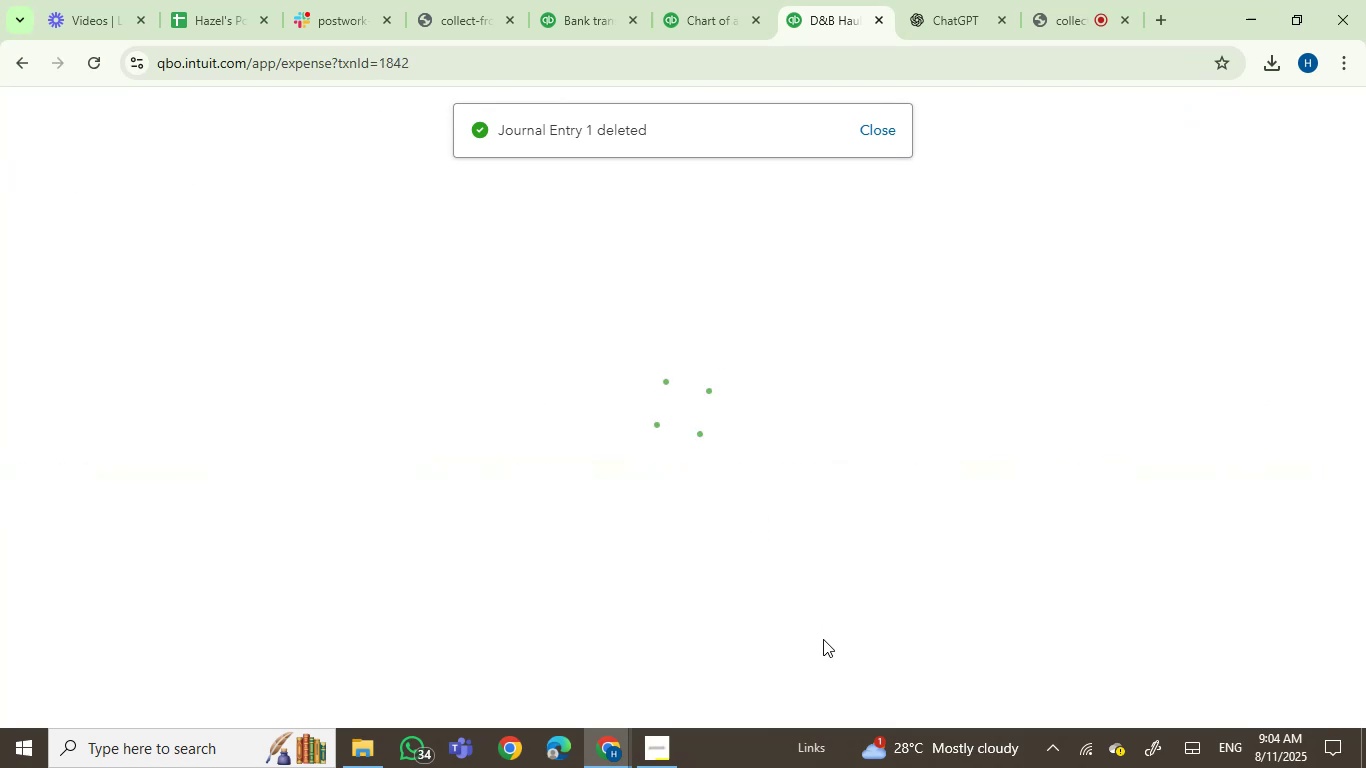 
left_click([738, 692])
 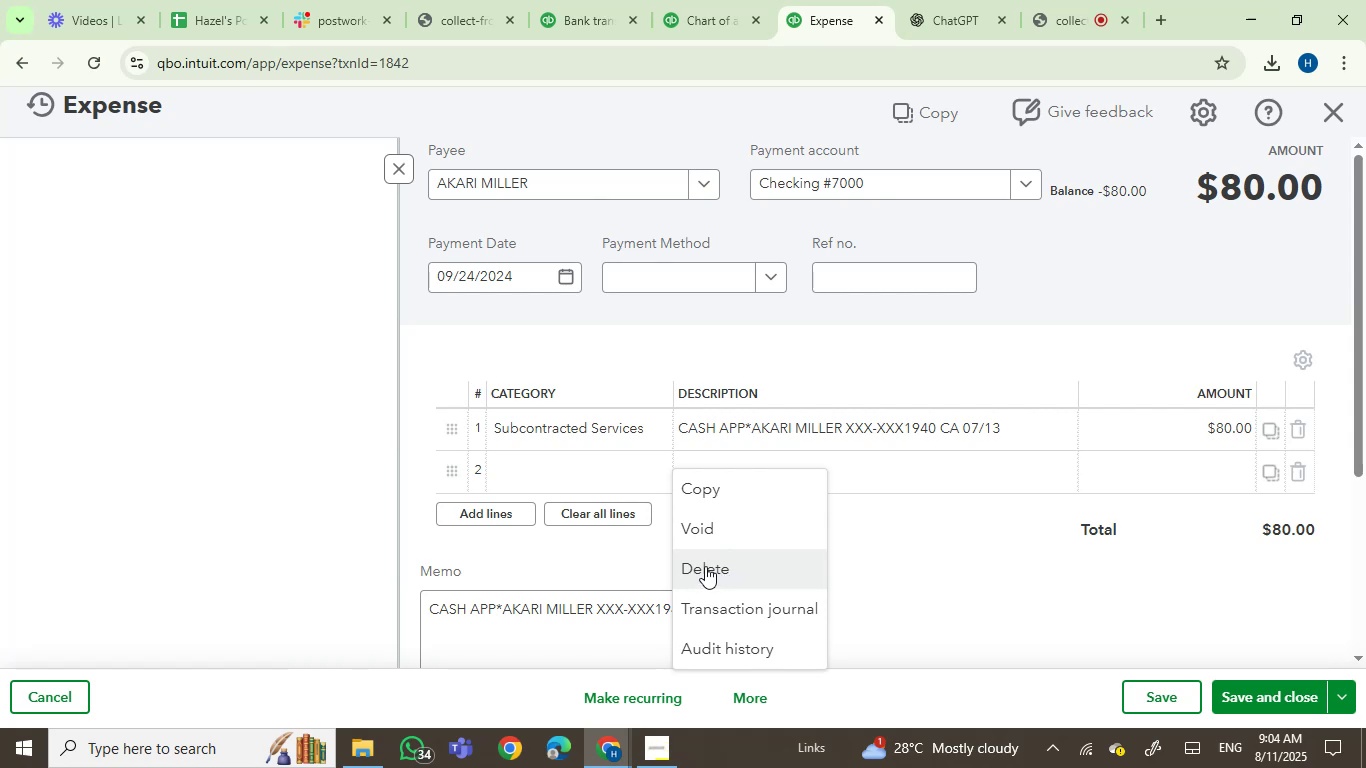 
left_click([701, 565])
 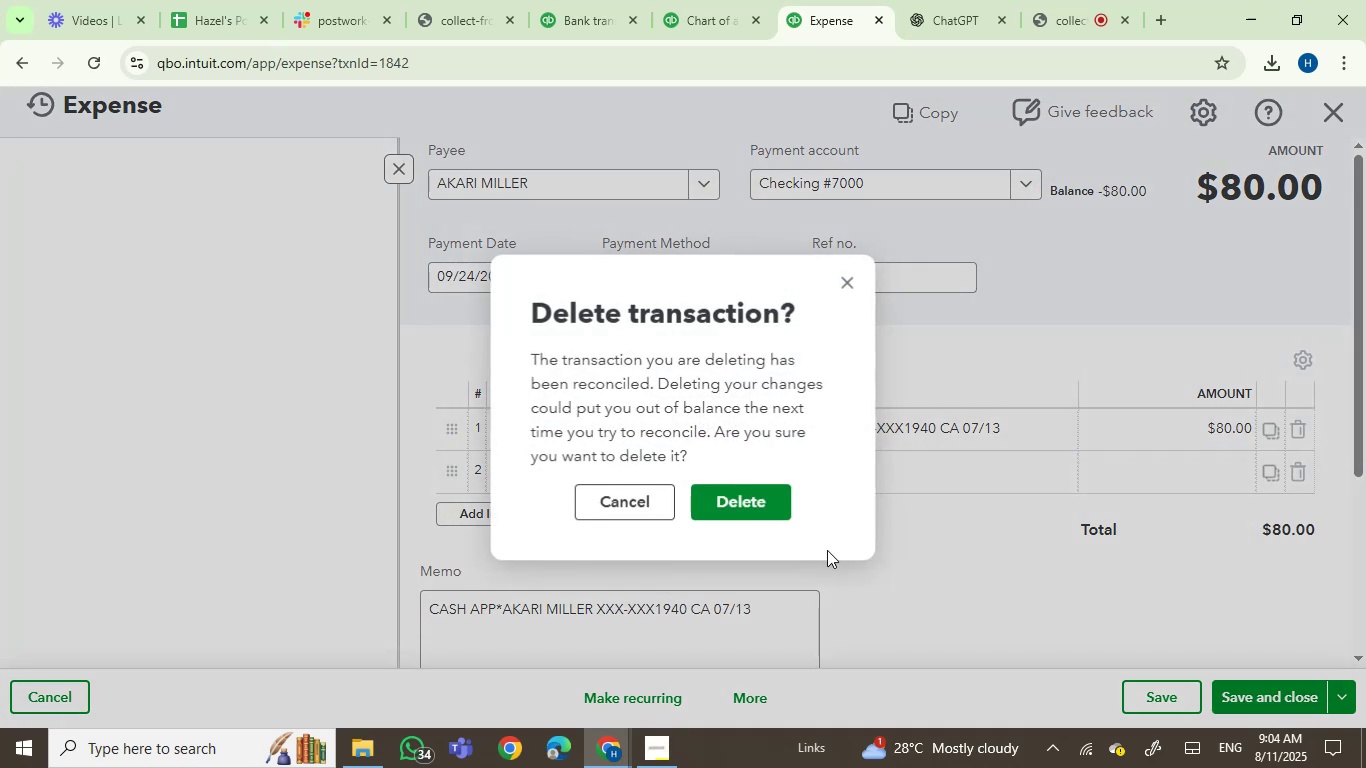 
left_click([747, 510])
 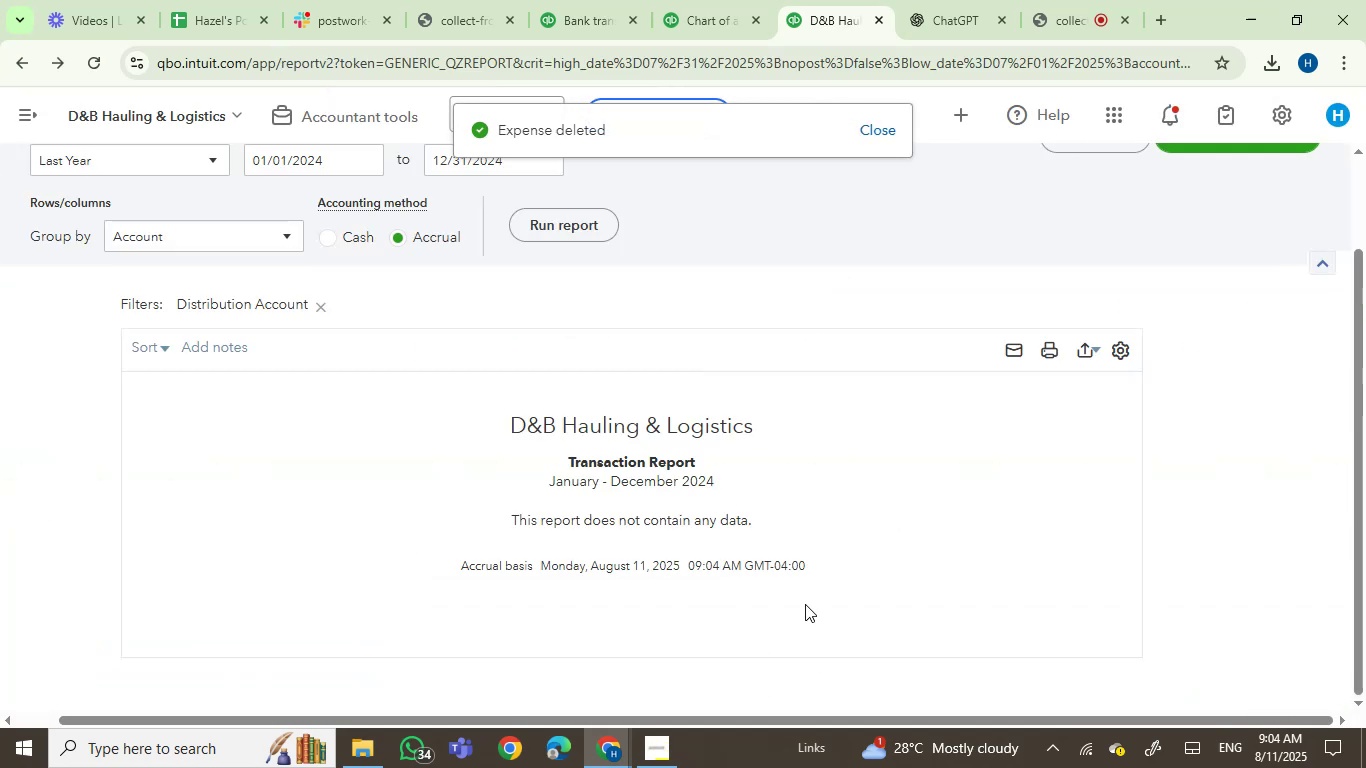 
scroll: coordinate [433, 340], scroll_direction: up, amount: 2.0
 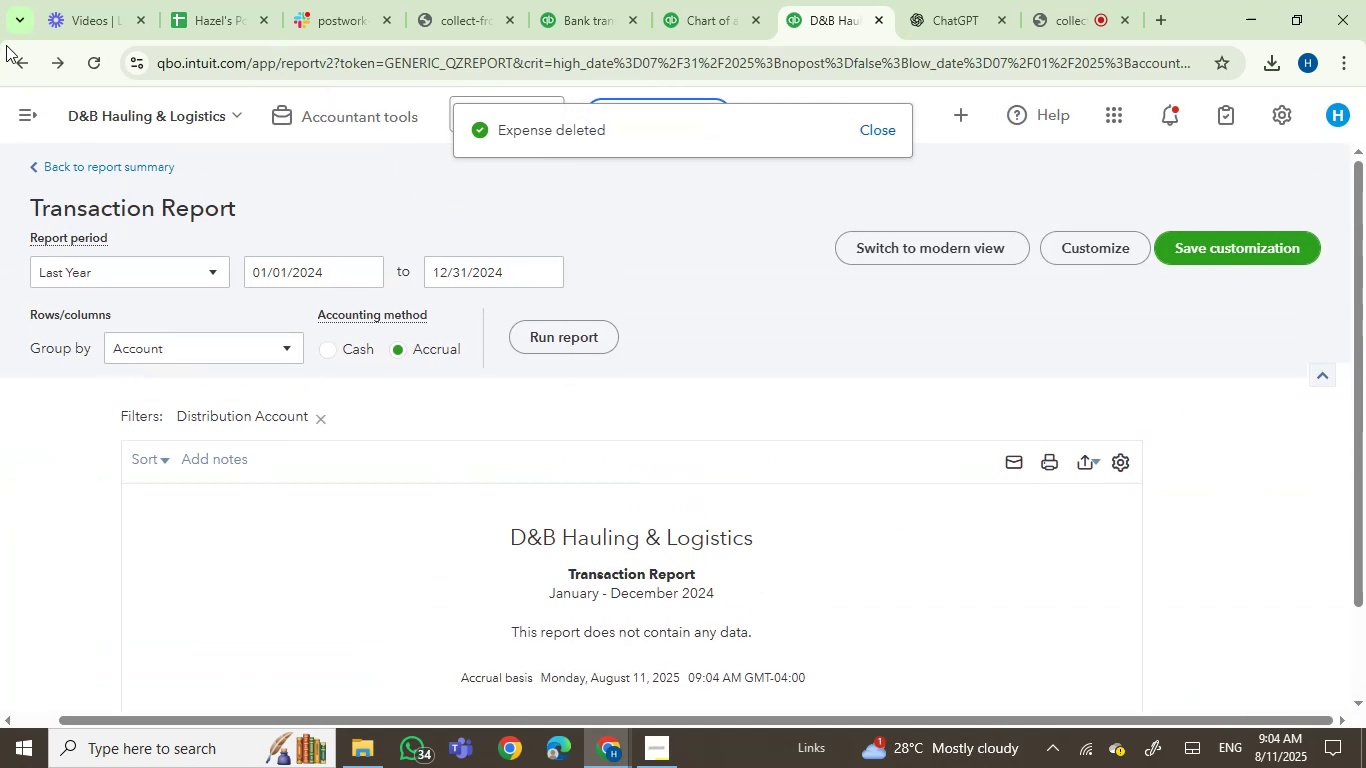 
left_click([34, 73])
 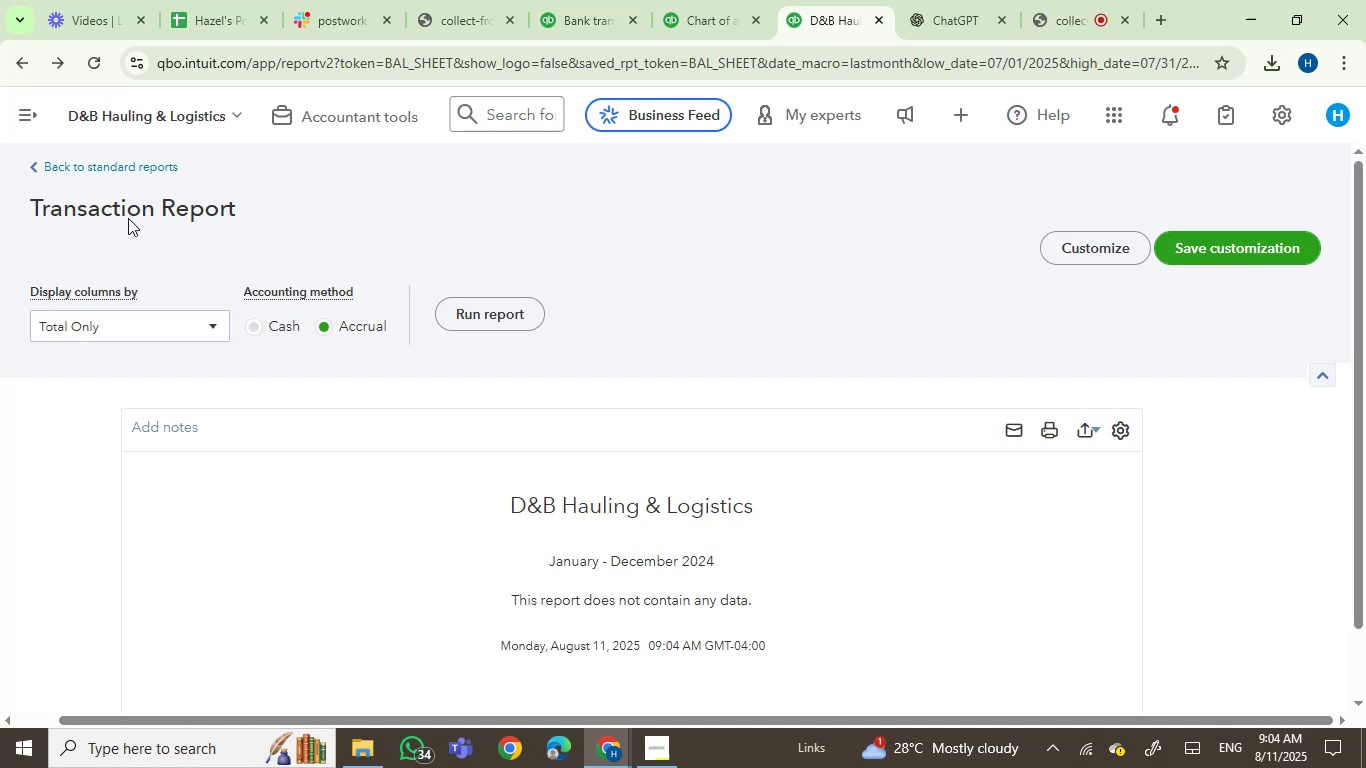 
scroll: coordinate [326, 377], scroll_direction: up, amount: 3.0
 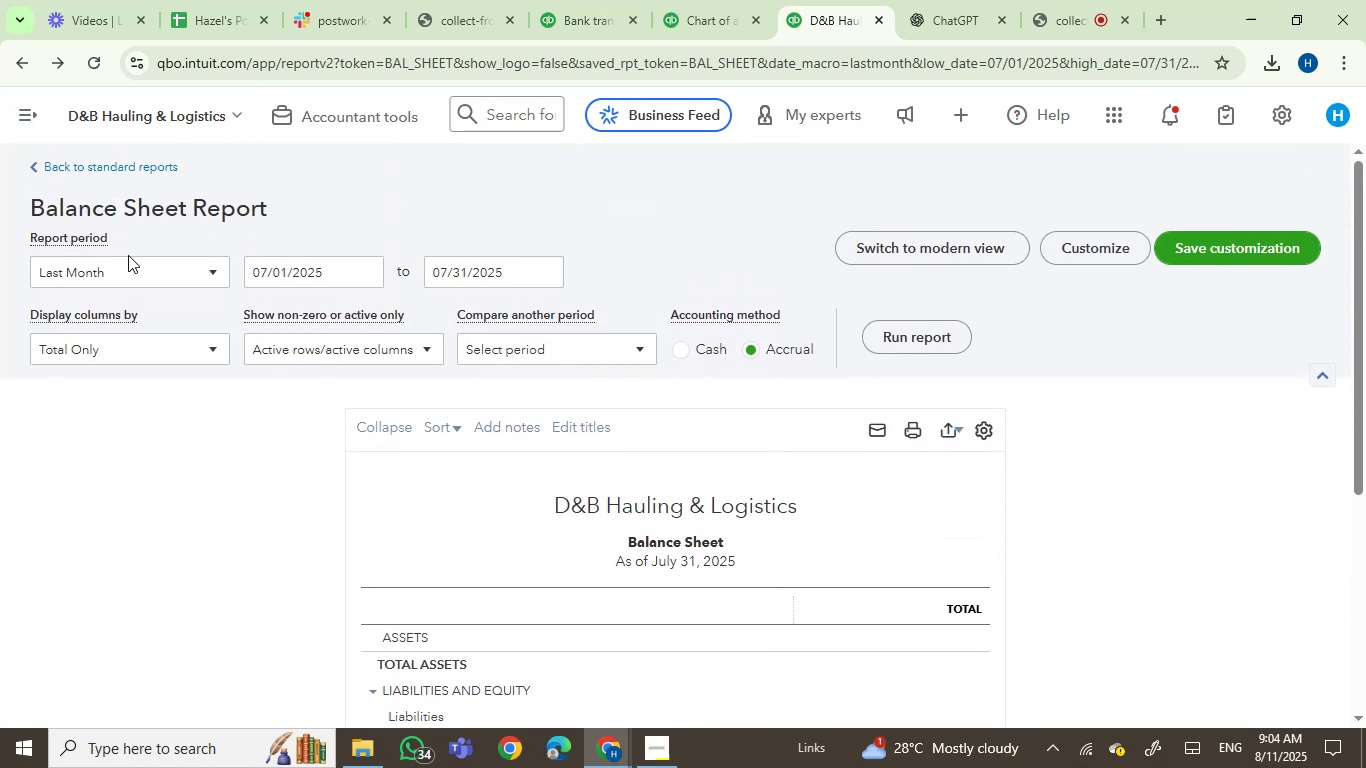 
left_click([145, 272])
 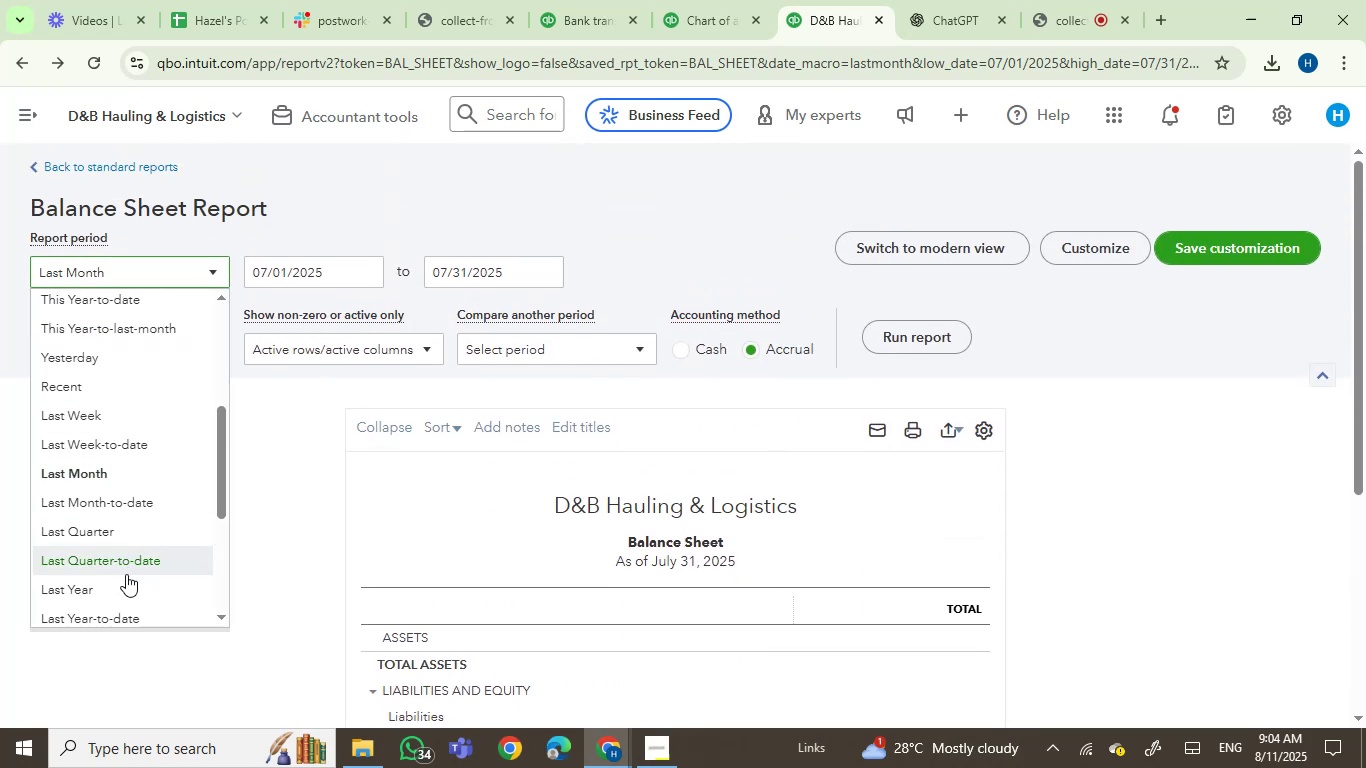 
left_click([126, 586])
 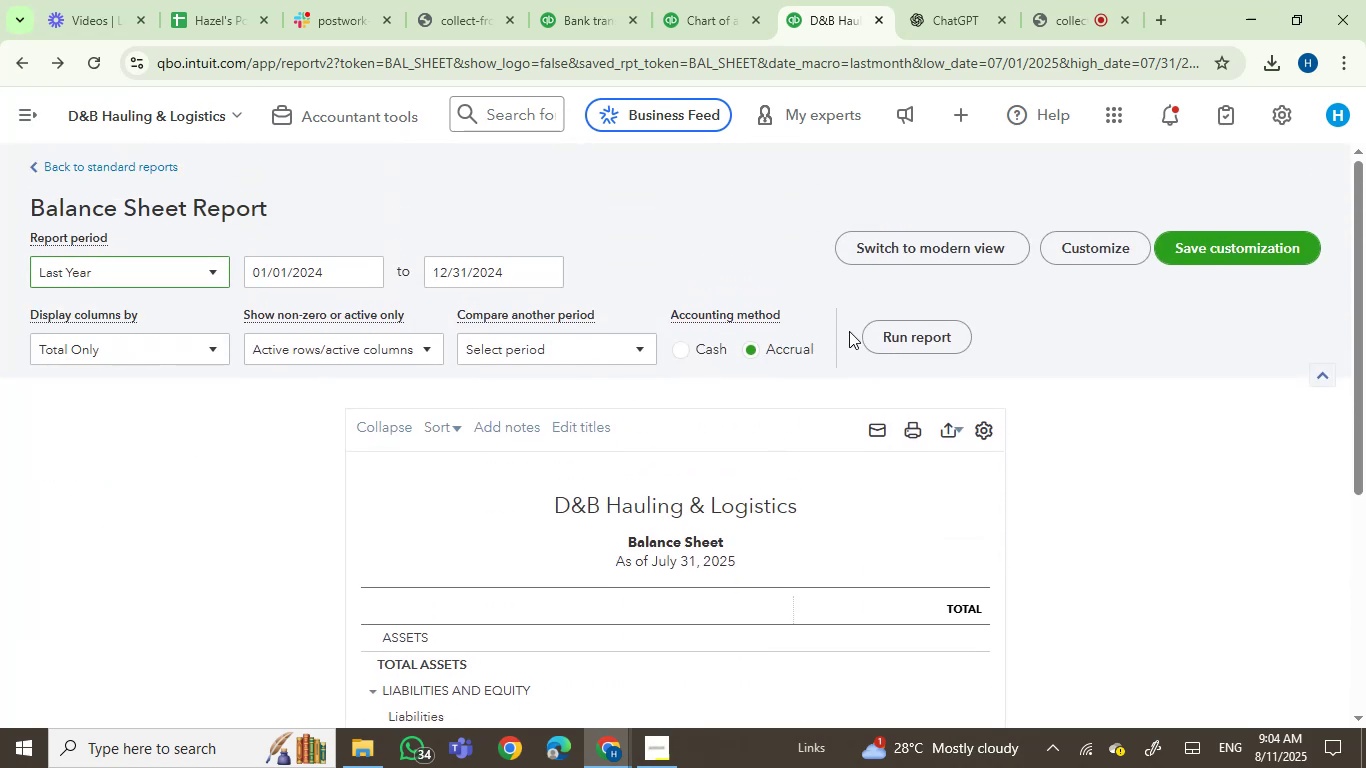 
left_click([903, 335])
 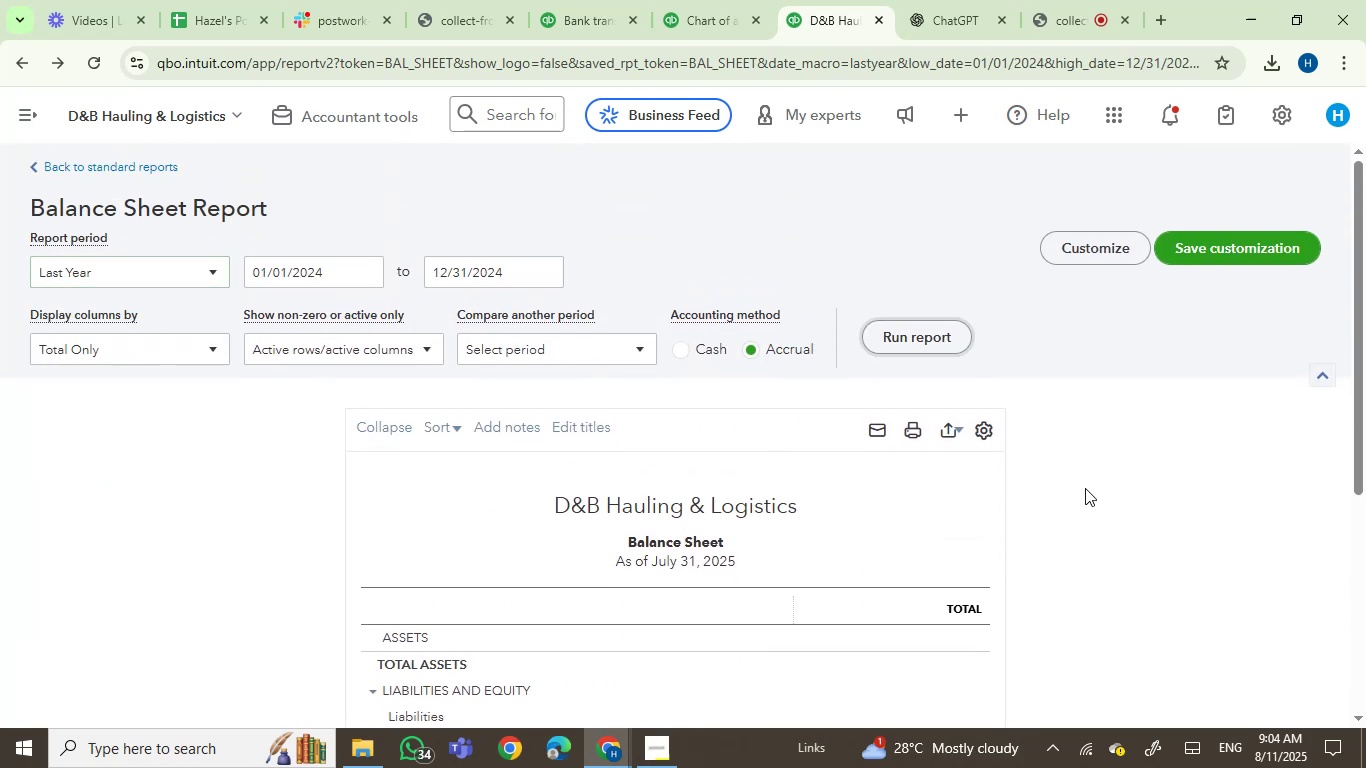 
scroll: coordinate [1085, 488], scroll_direction: down, amount: 3.0
 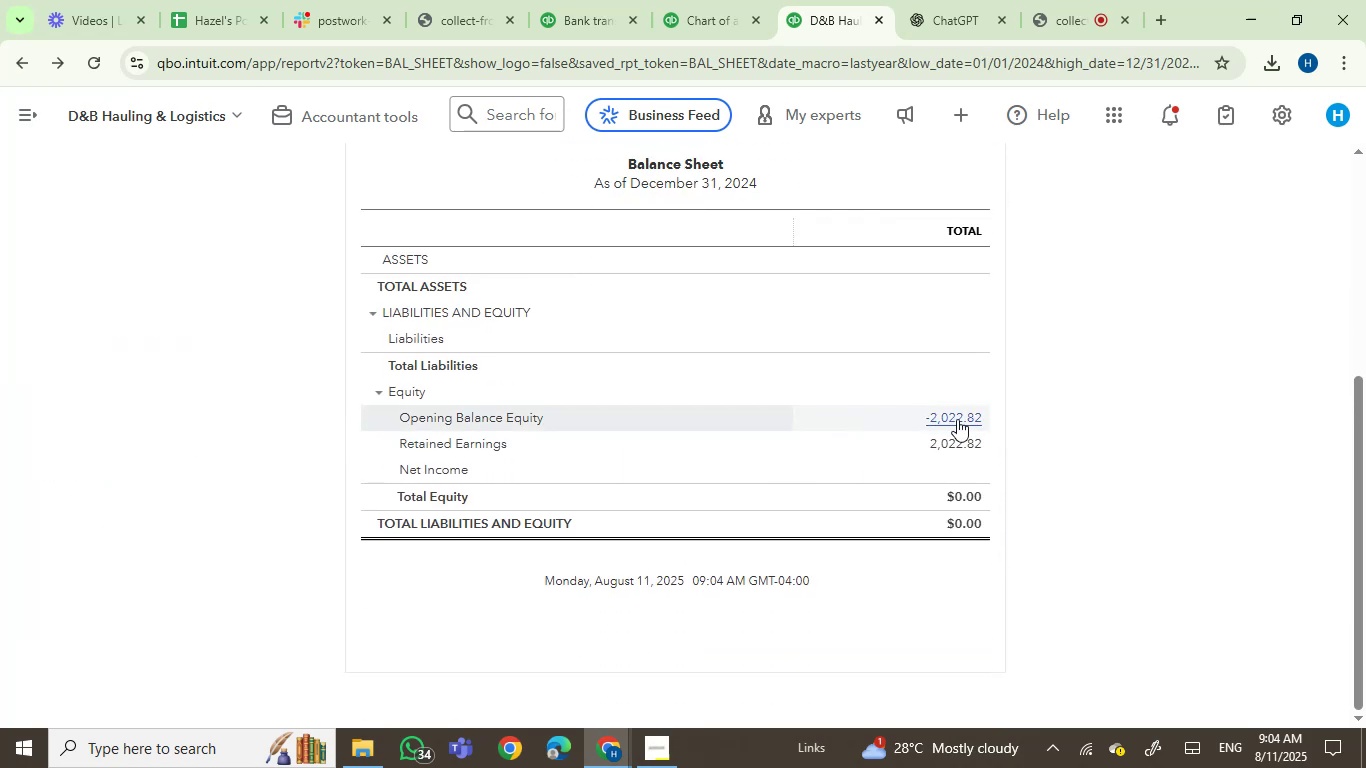 
left_click([957, 419])
 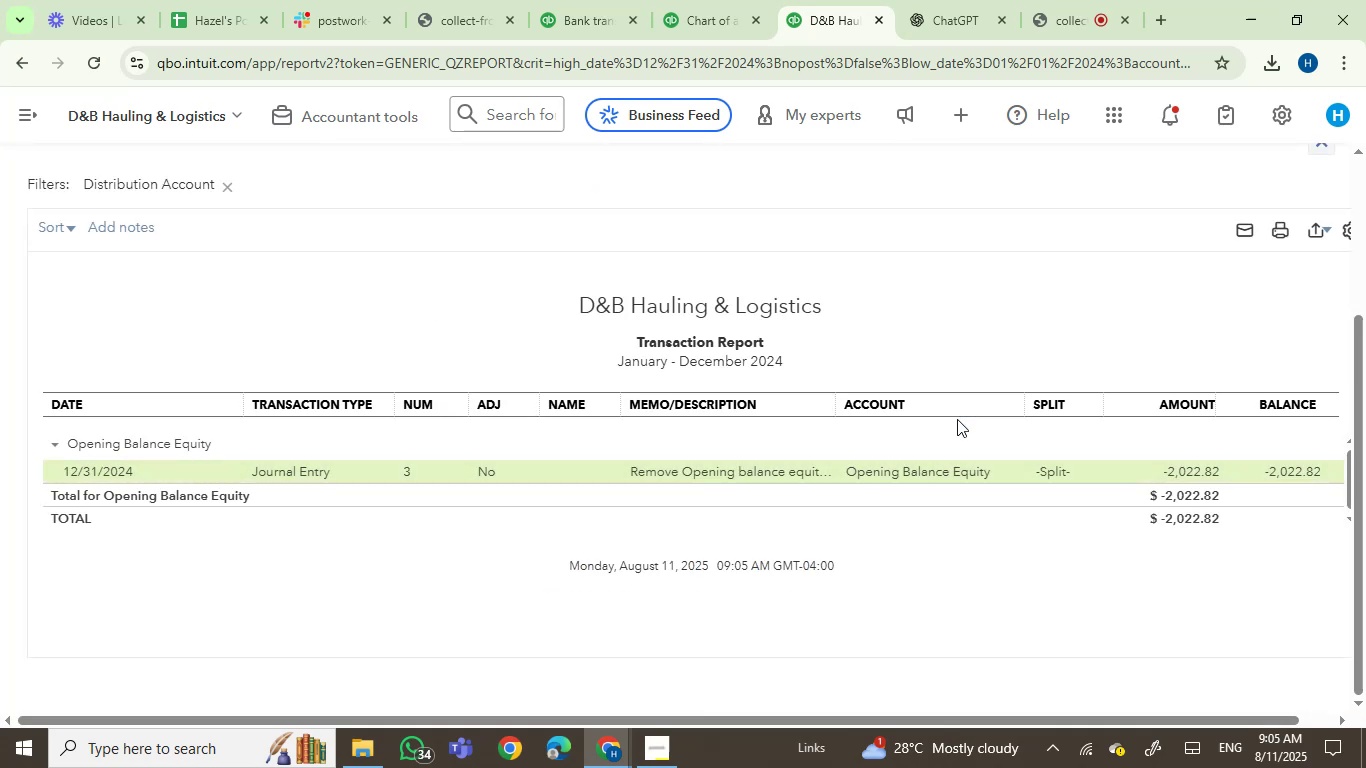 
left_click([809, 480])
 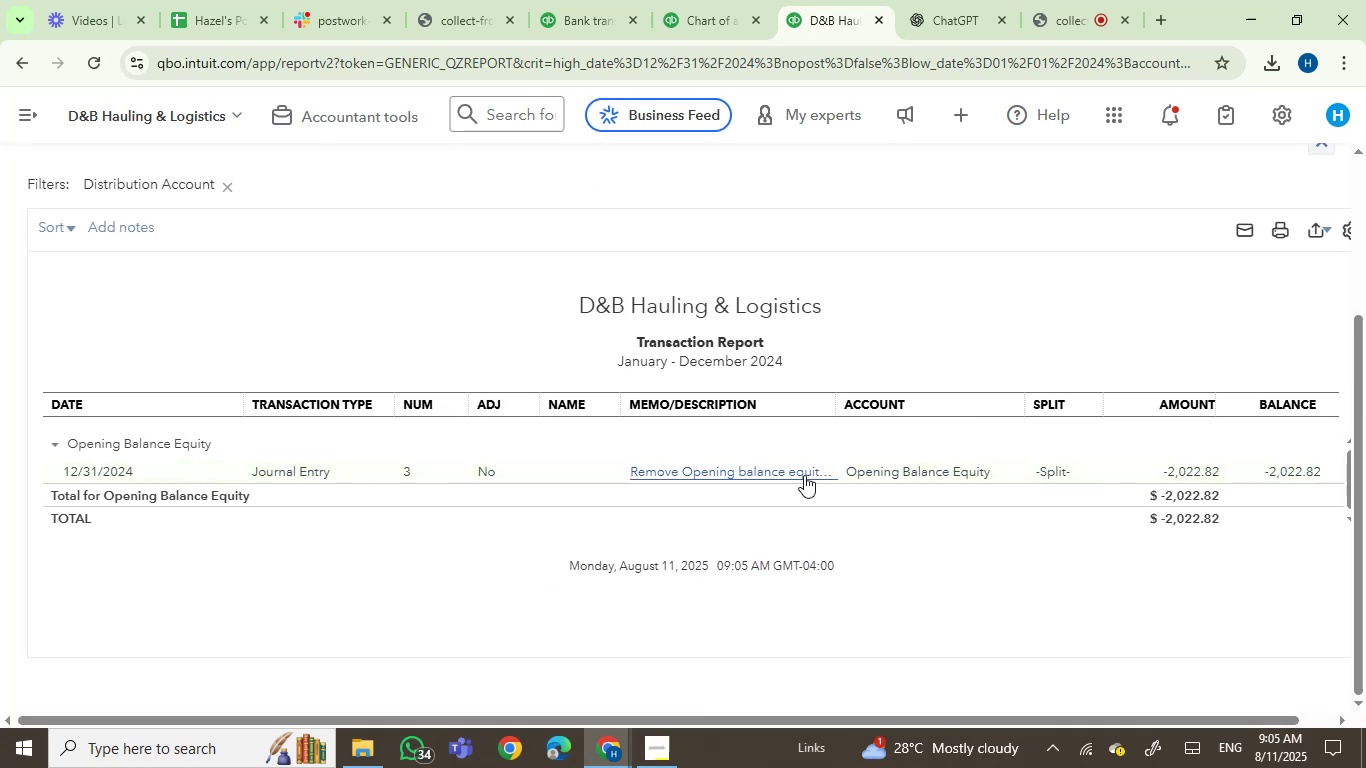 
left_click([804, 475])
 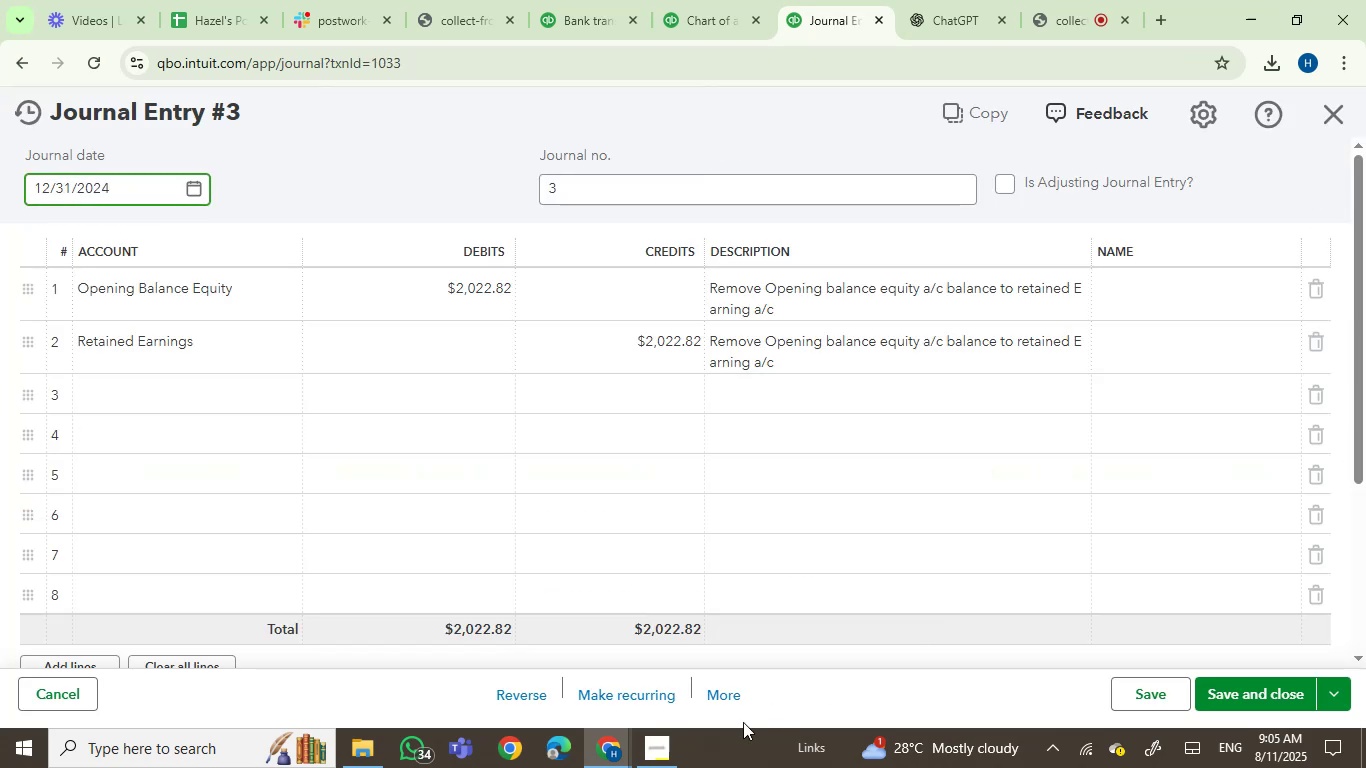 
left_click([733, 697])
 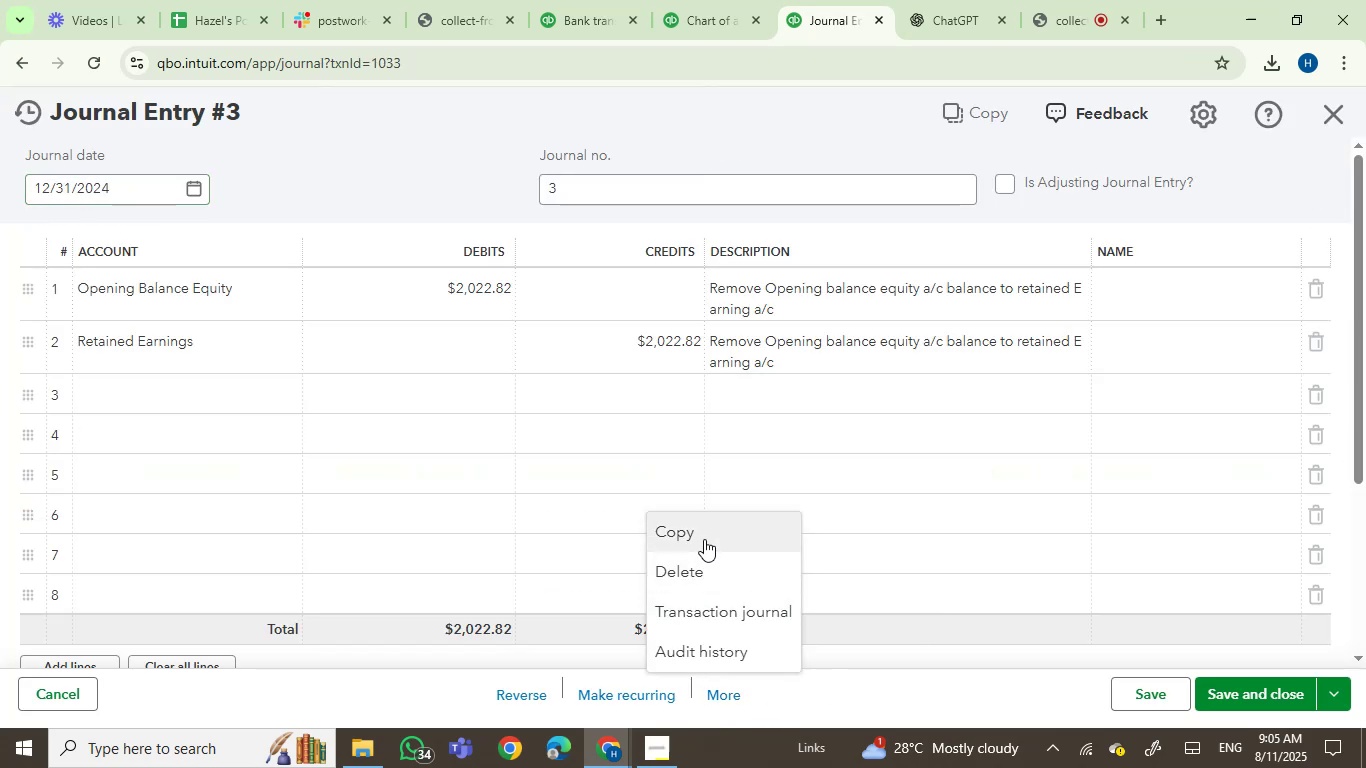 
left_click([703, 569])
 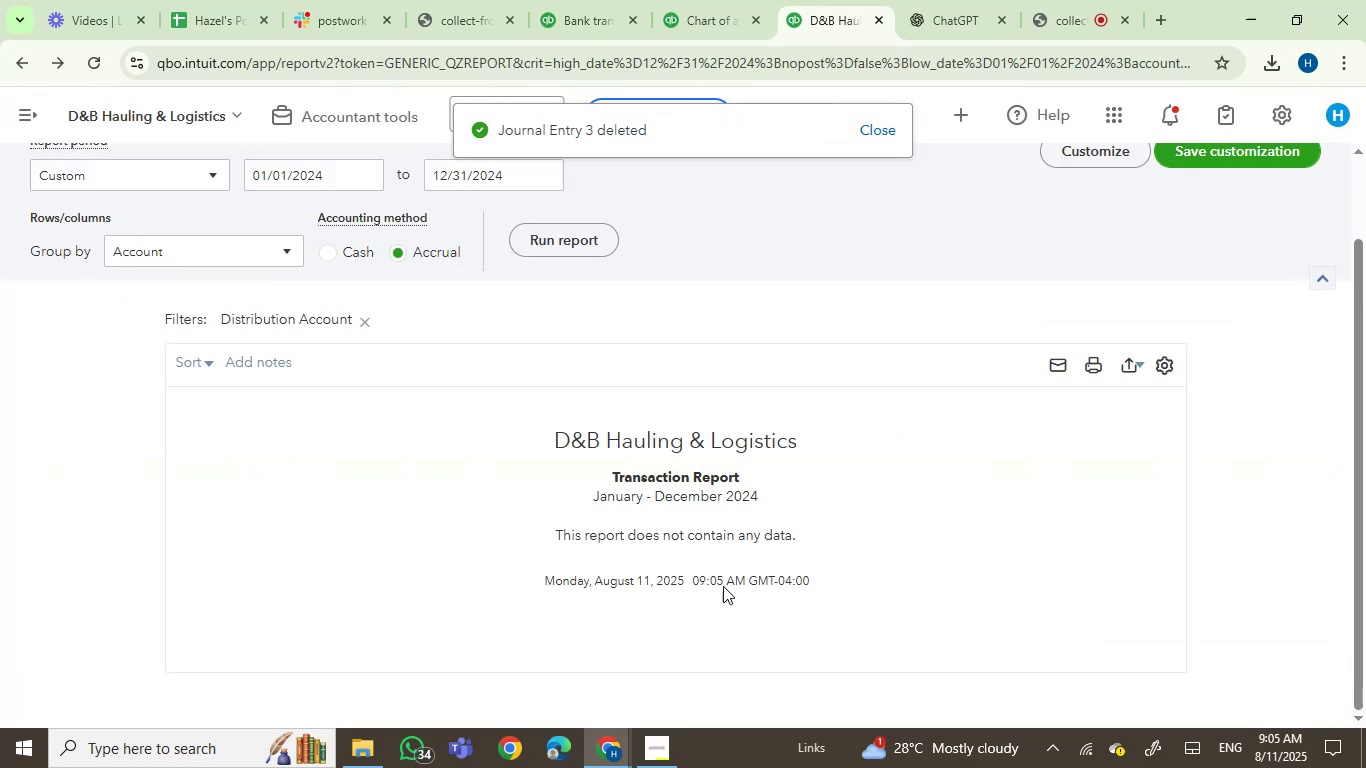 
wait(5.88)
 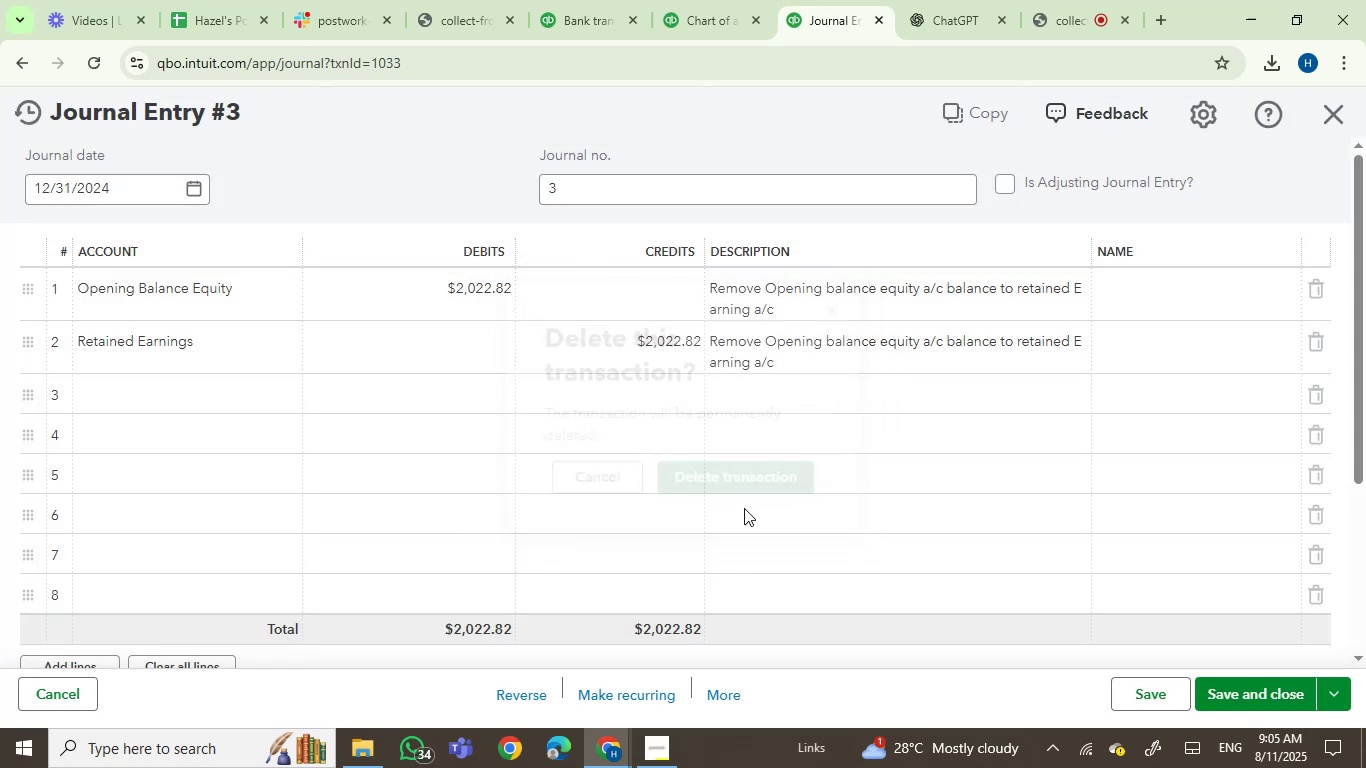 
left_click([18, 60])
 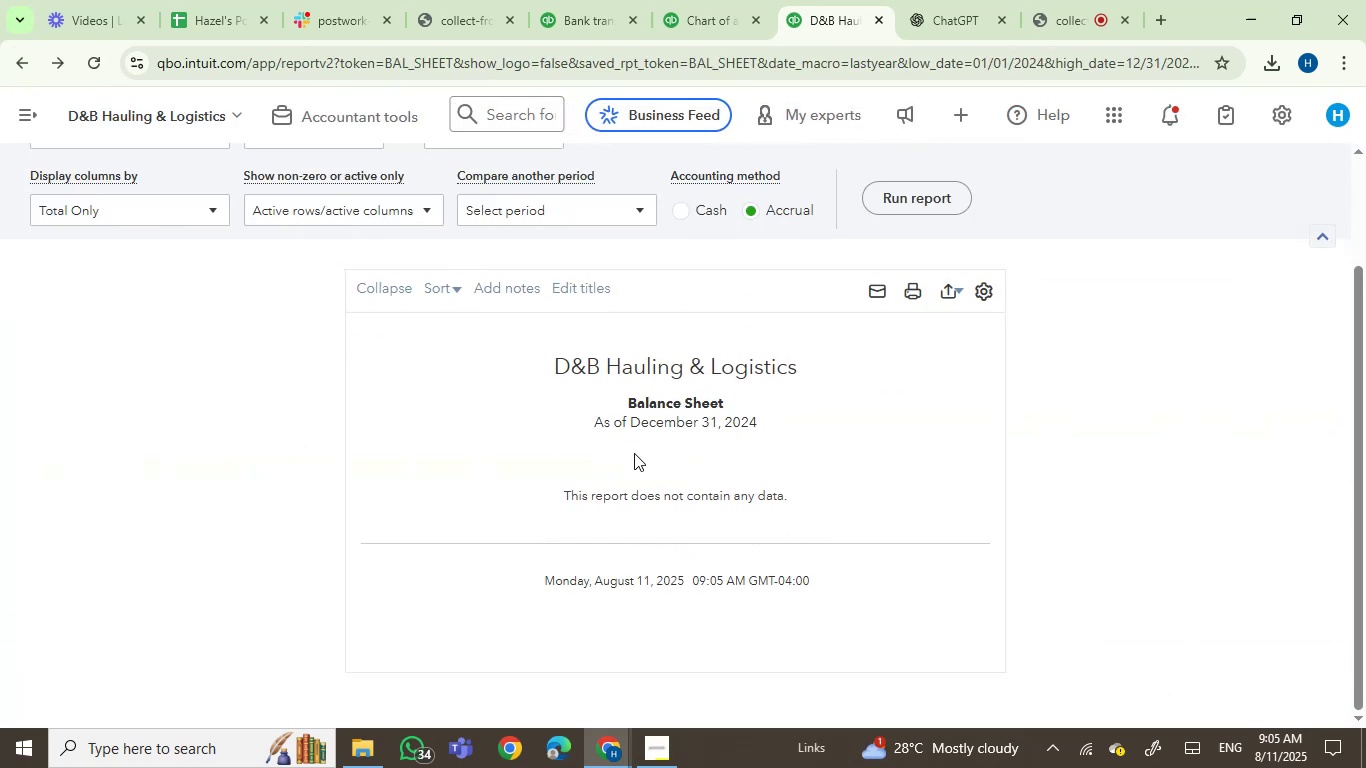 
wait(6.11)
 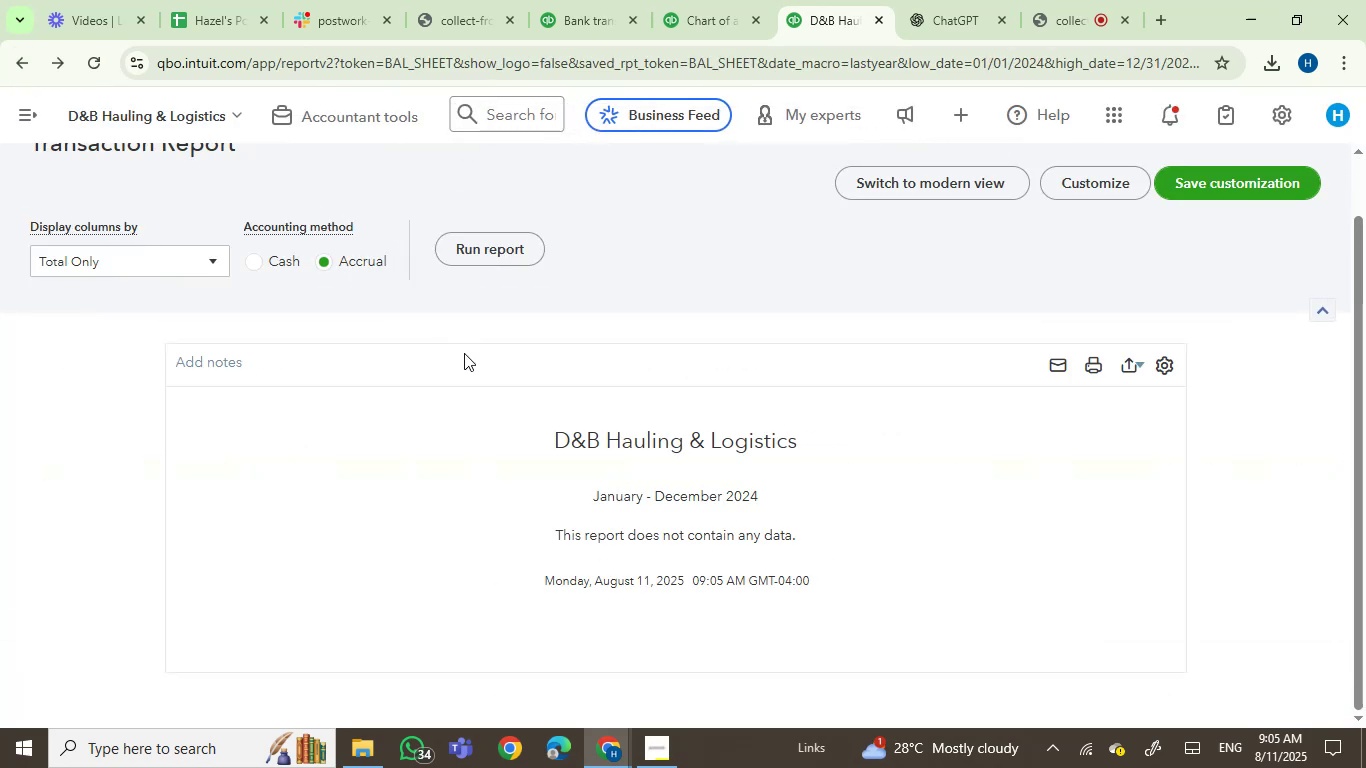 
scroll: coordinate [572, 319], scroll_direction: up, amount: 3.0
 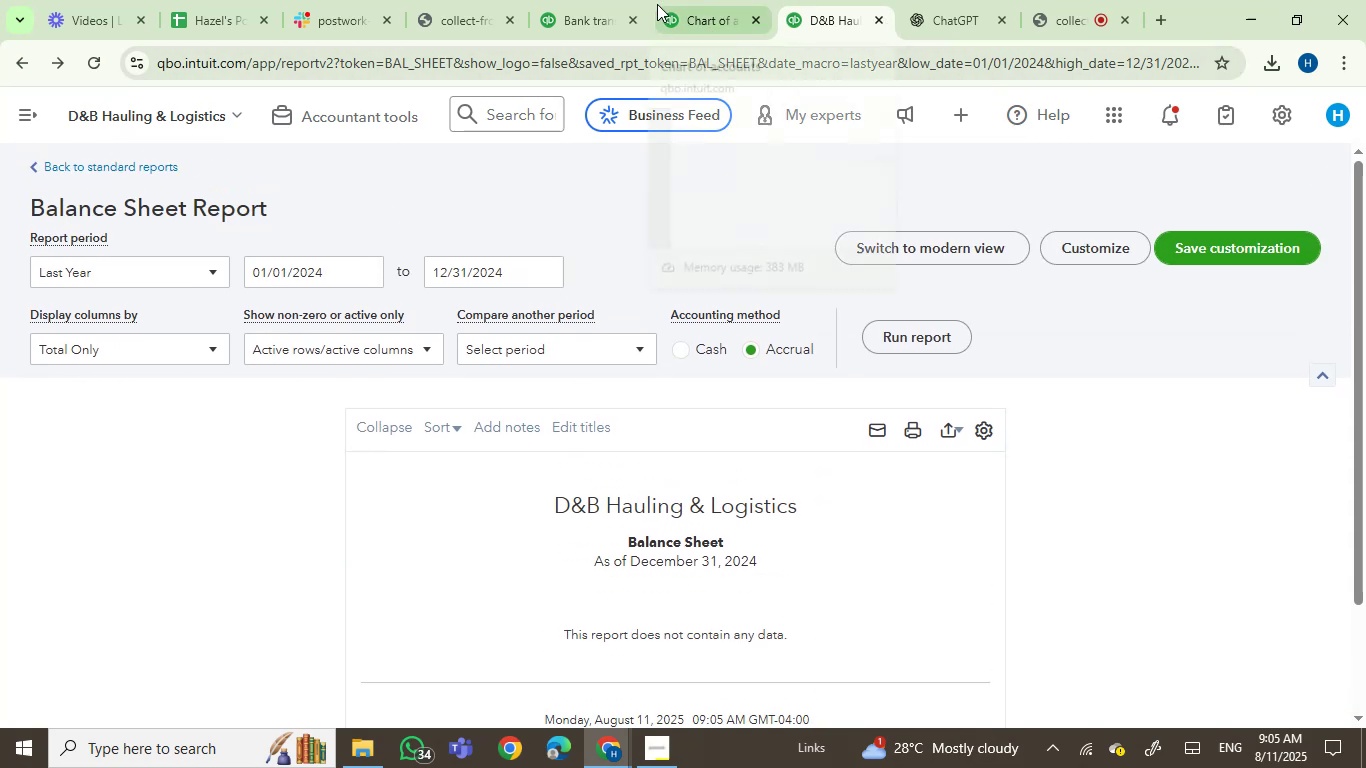 
left_click([882, 17])
 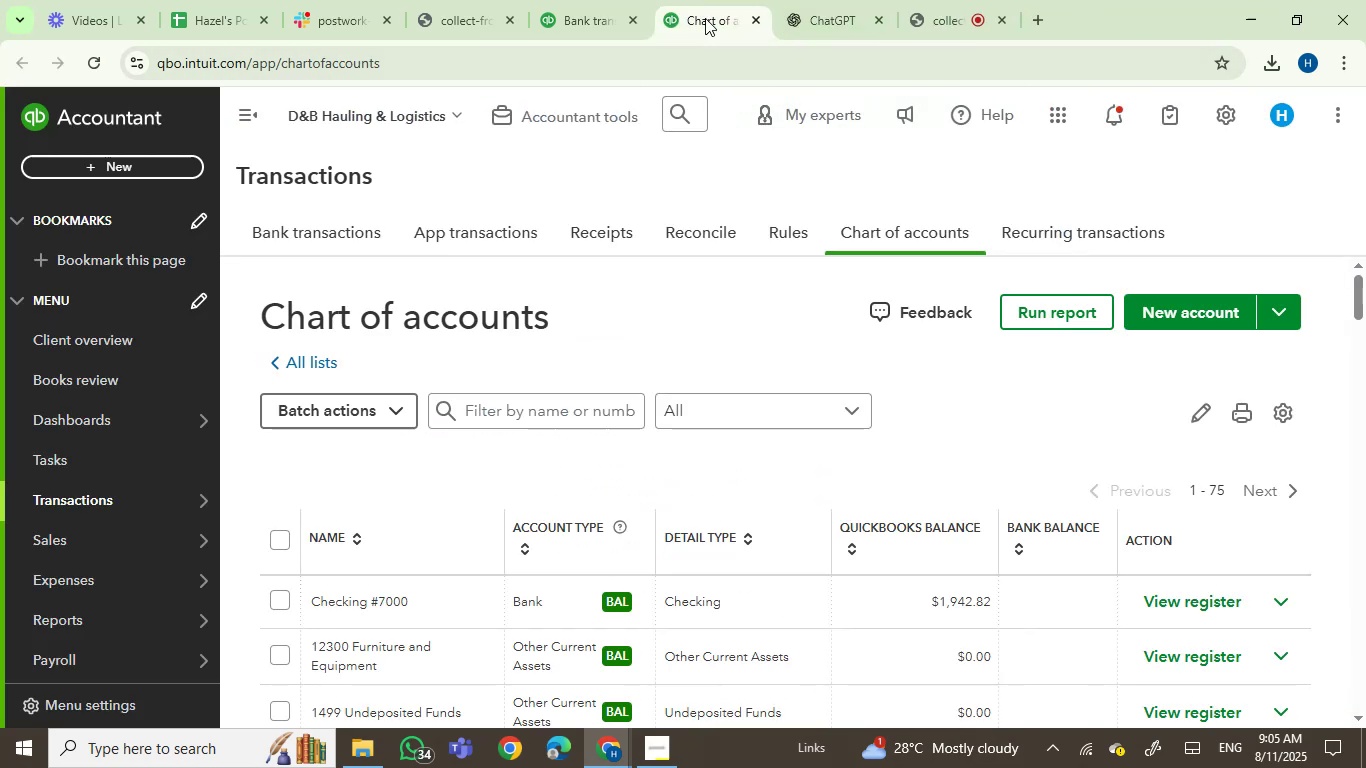 
left_click([691, 8])
 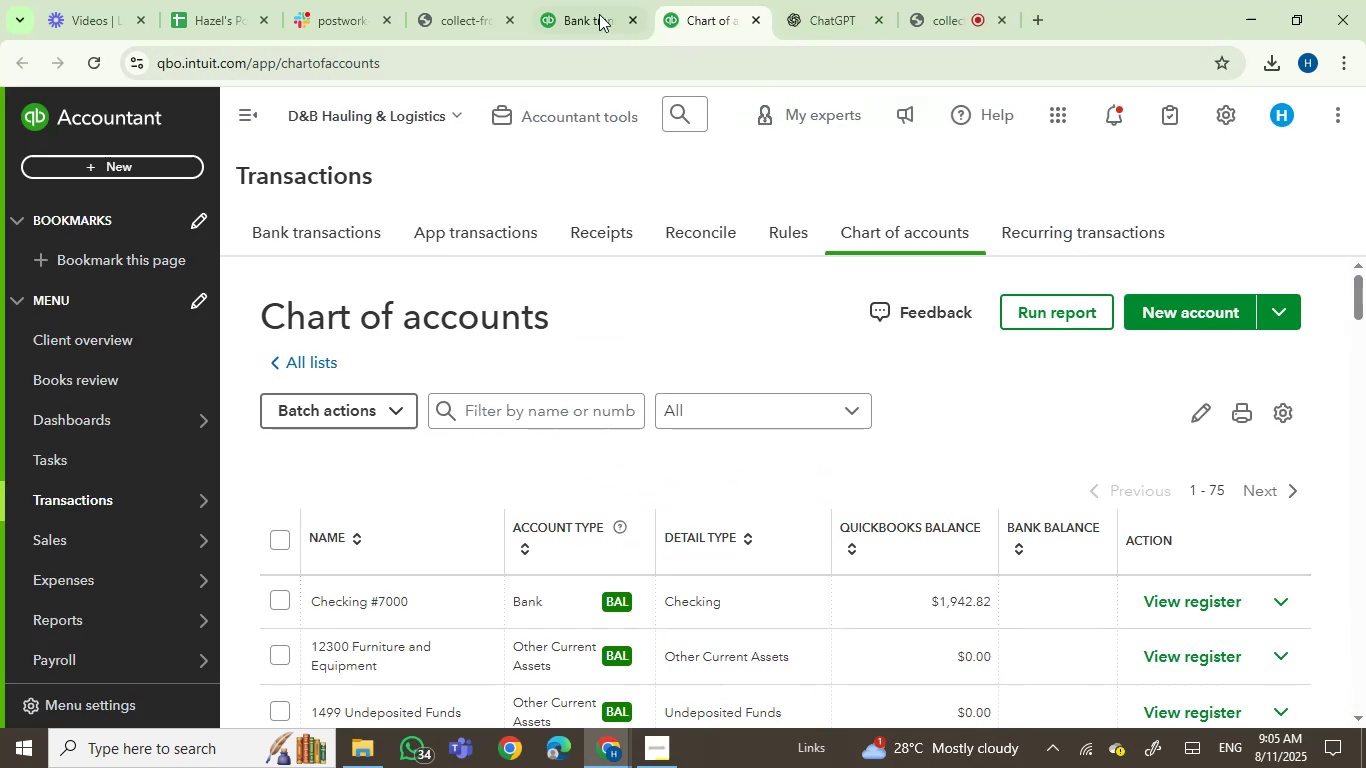 
left_click([588, 5])
 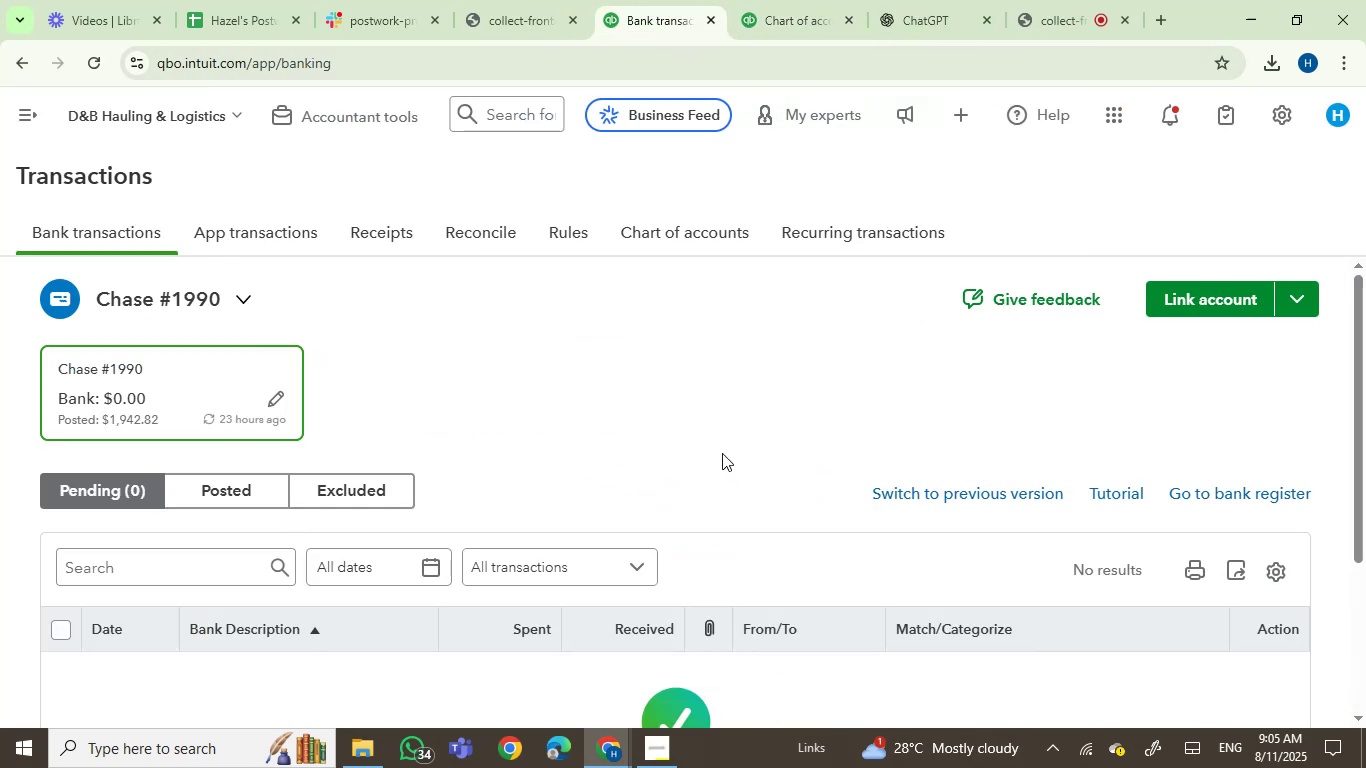 
scroll: coordinate [722, 453], scroll_direction: up, amount: 1.0
 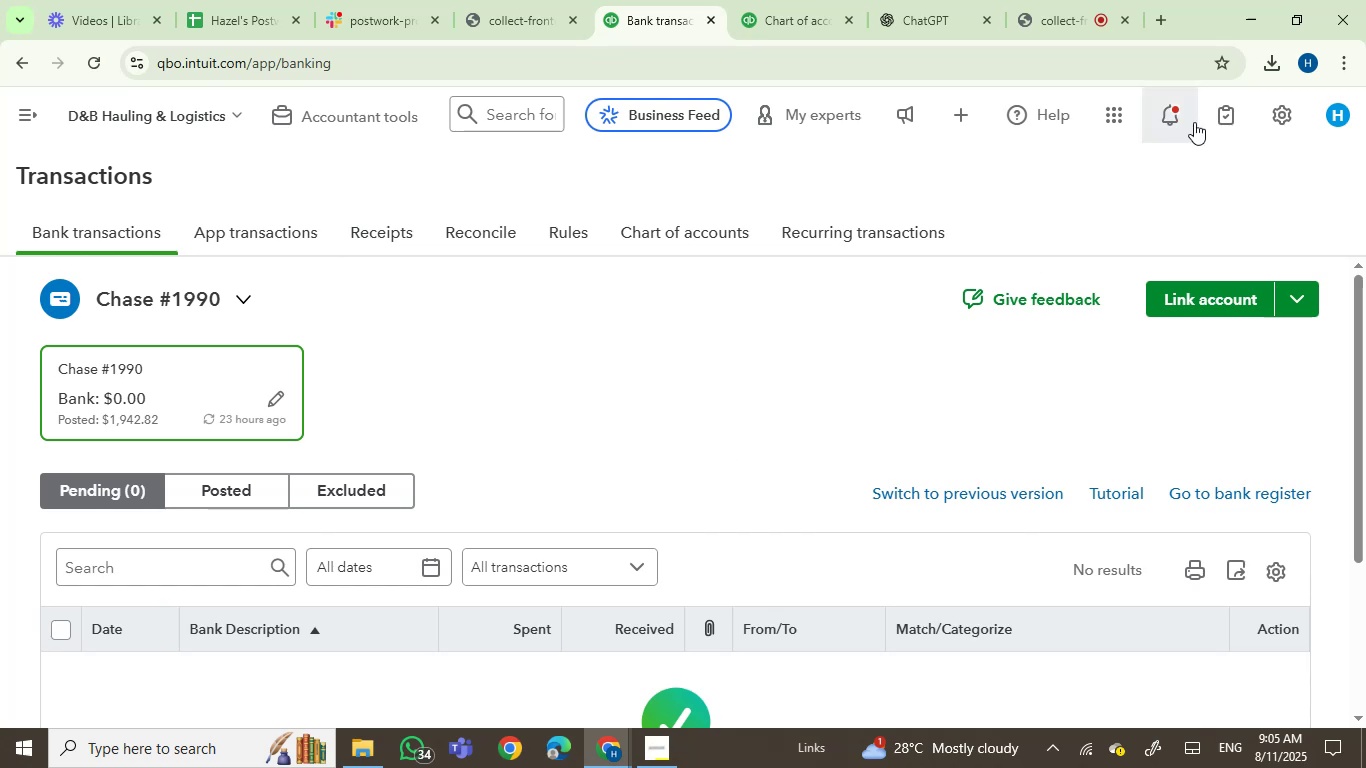 
left_click([1284, 105])
 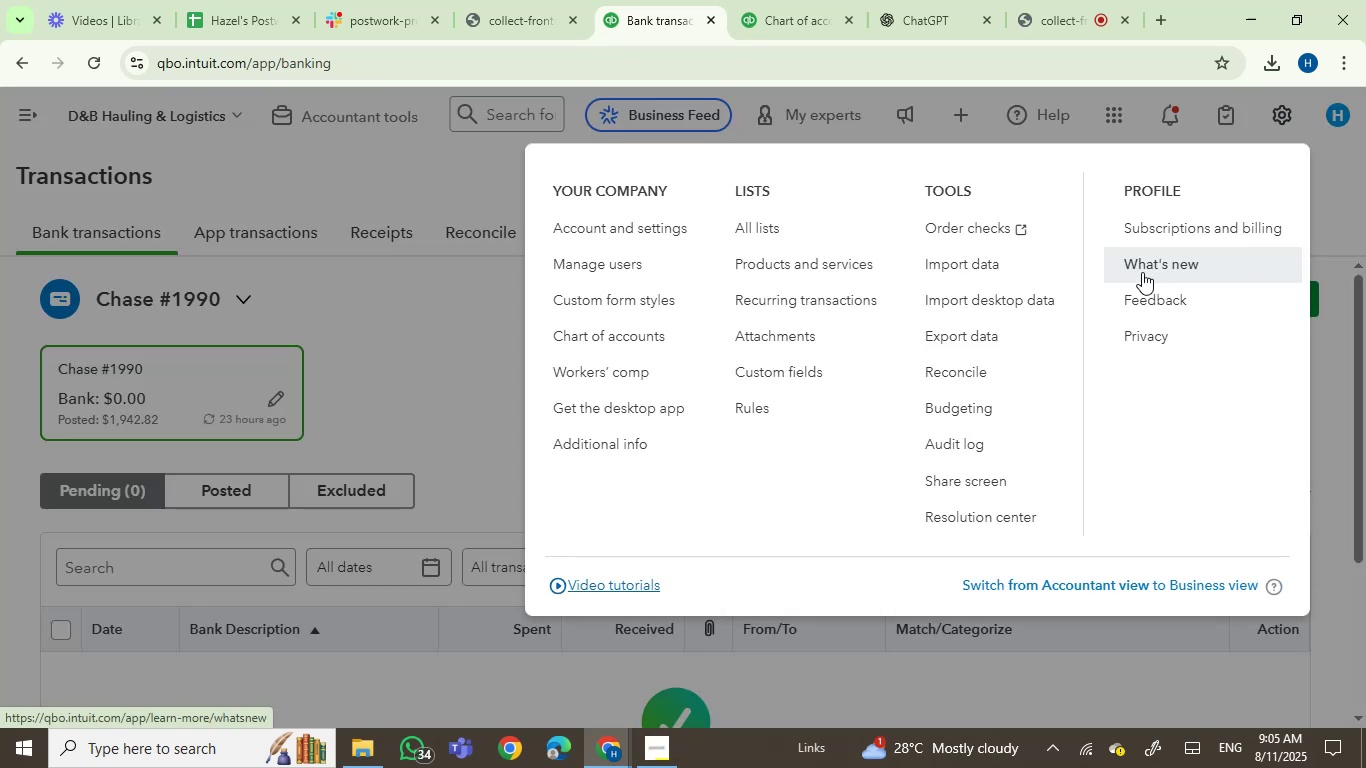 
left_click([1007, 266])
 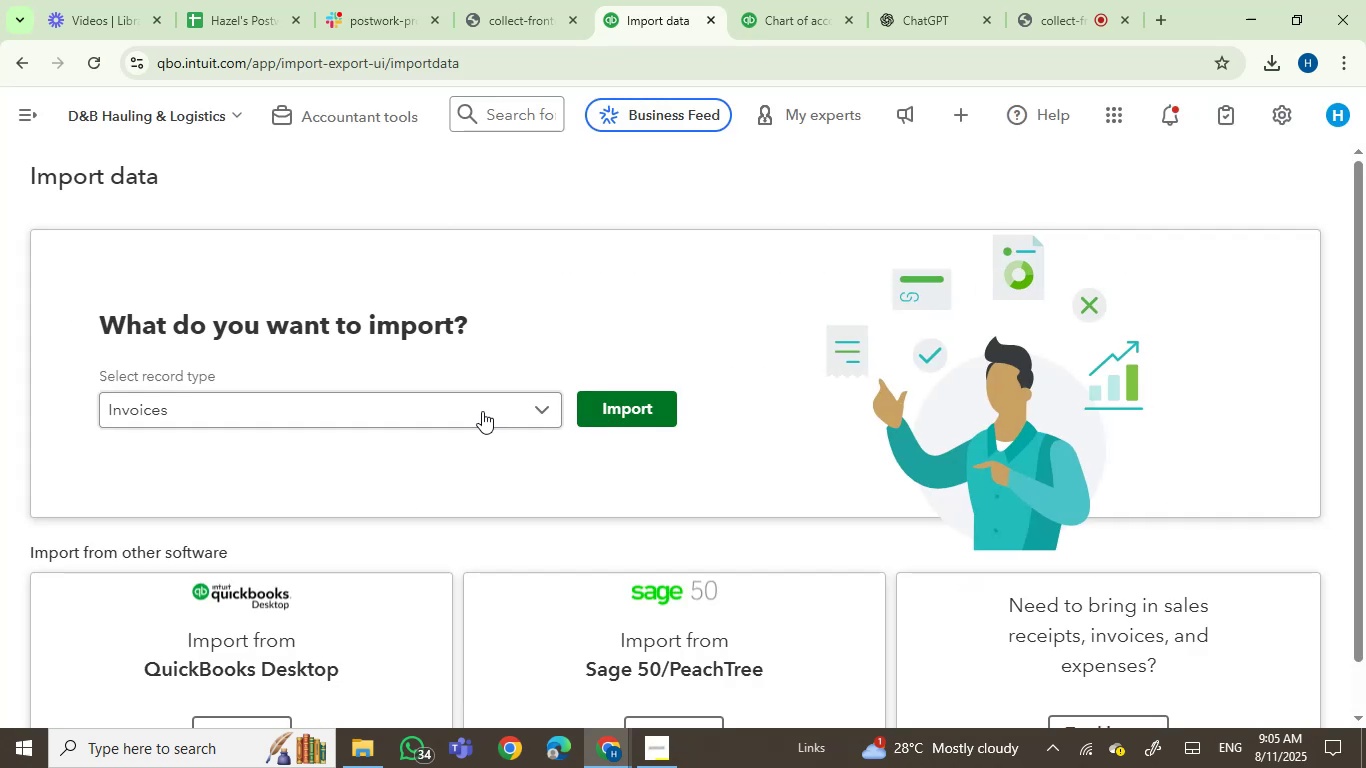 
left_click([482, 411])
 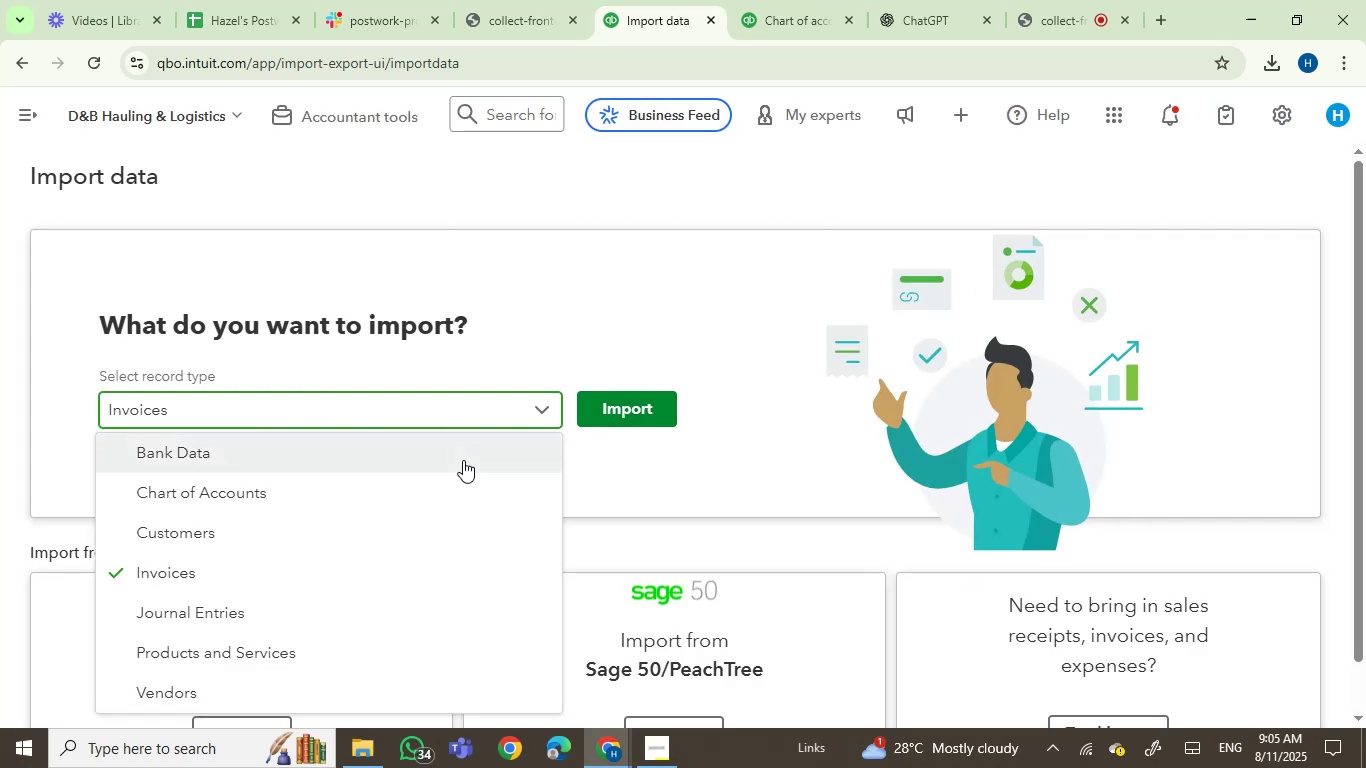 
left_click([463, 460])
 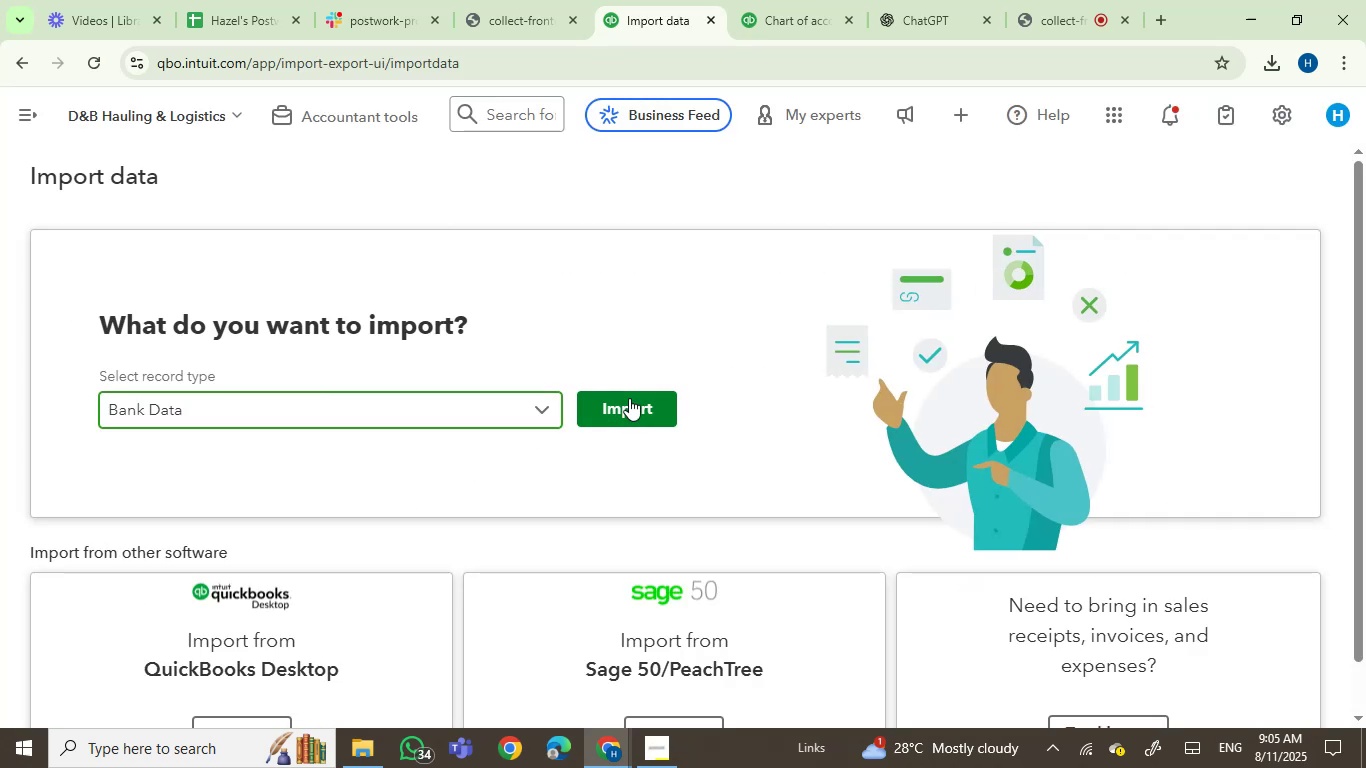 
left_click([657, 392])
 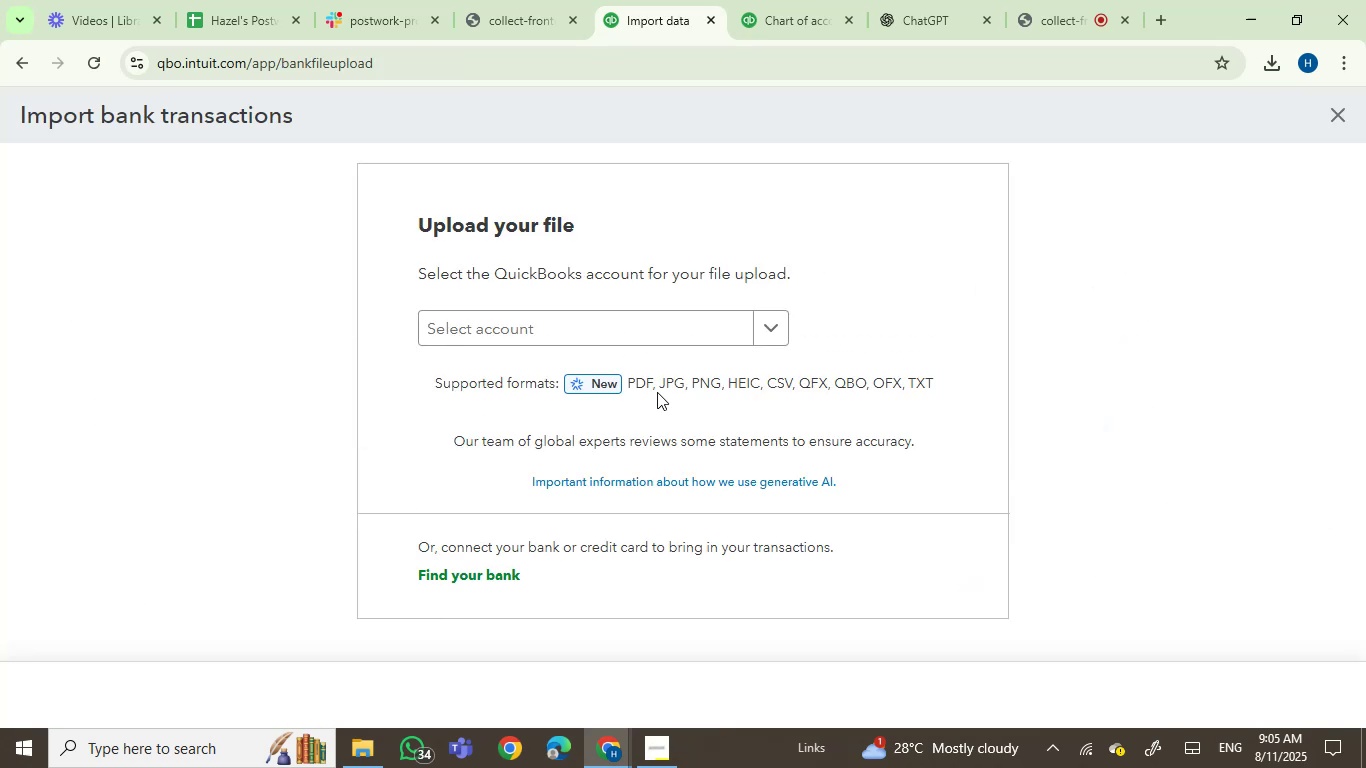 
left_click([596, 329])
 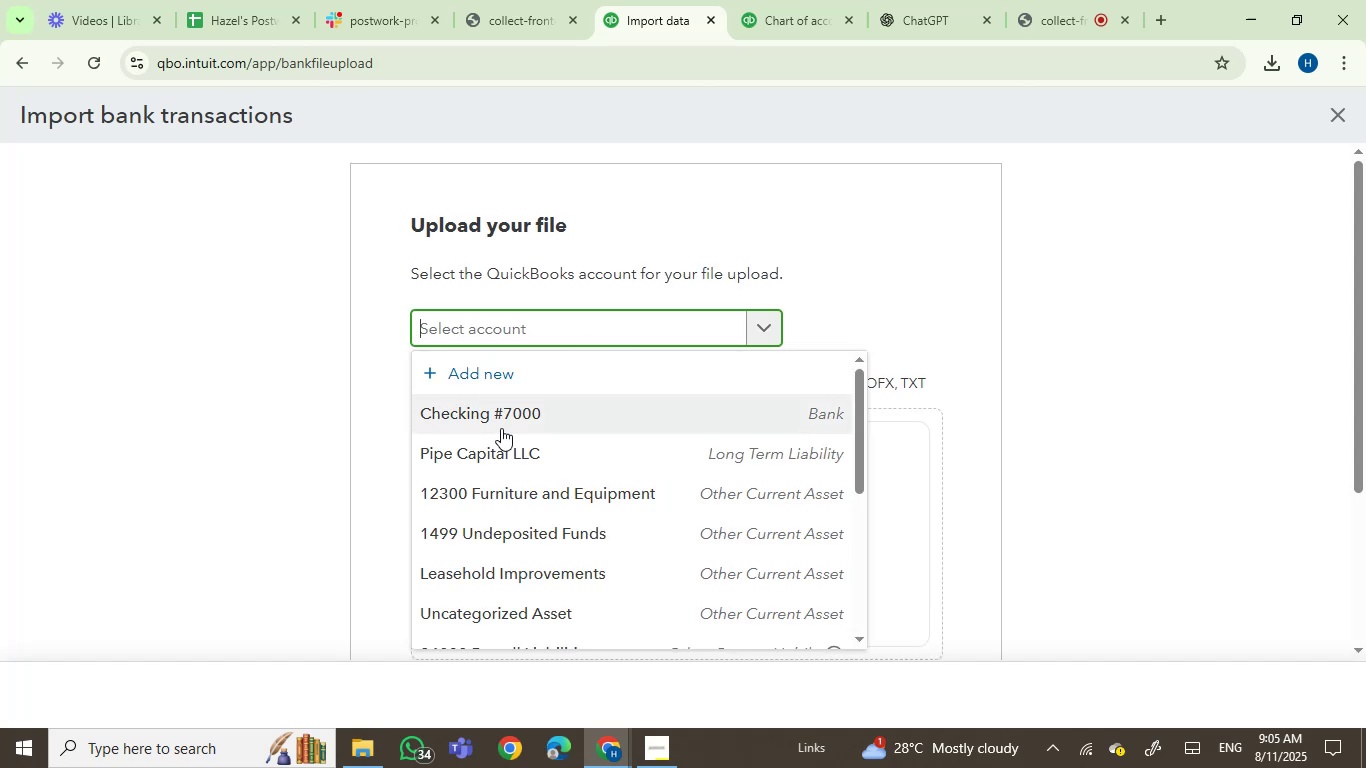 
left_click([504, 415])
 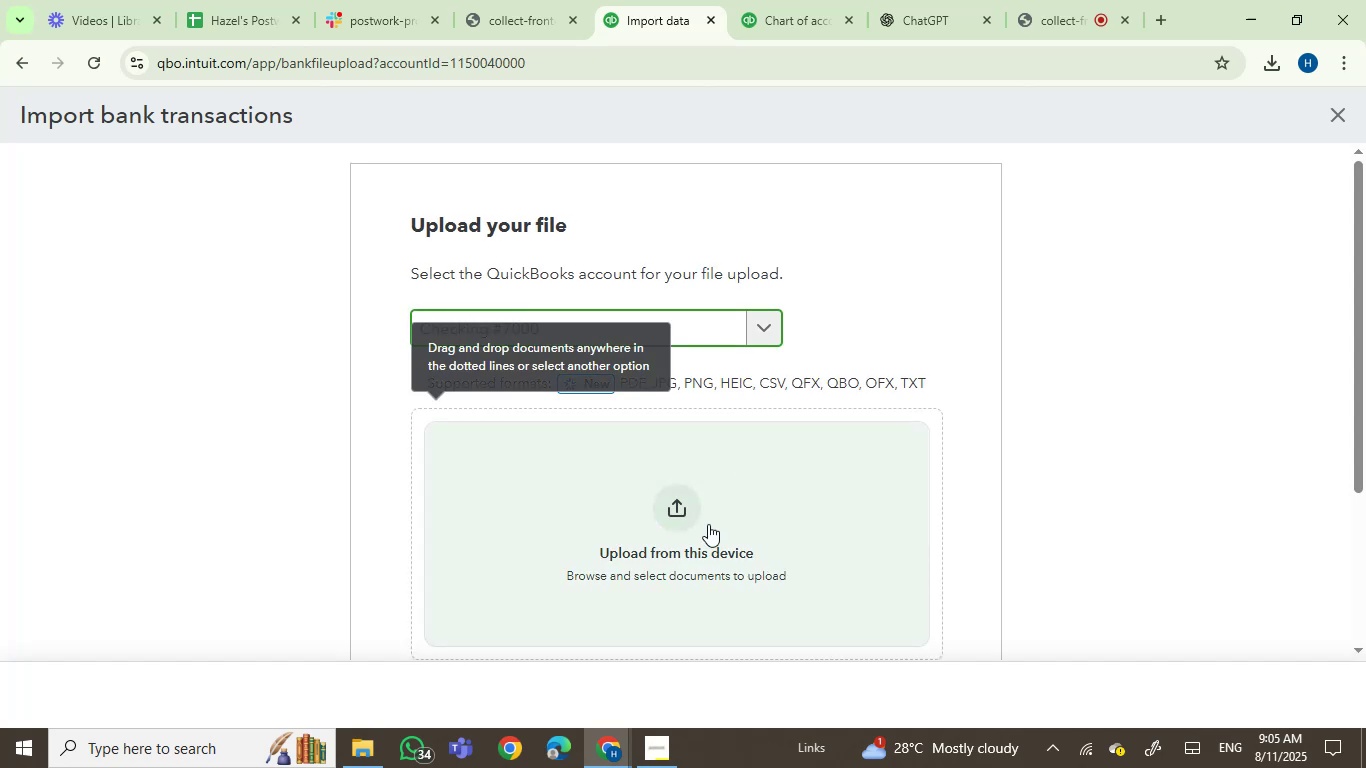 
left_click([670, 504])
 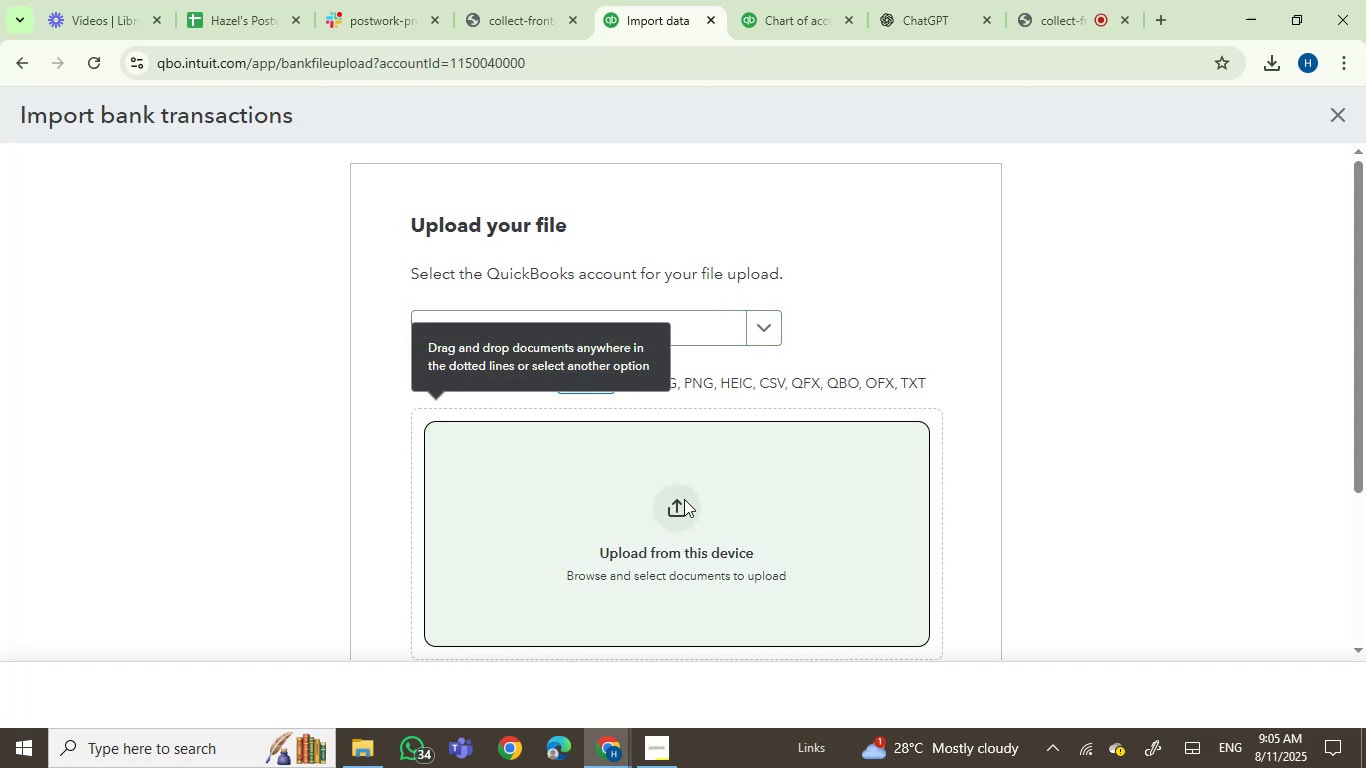 
left_click([683, 500])
 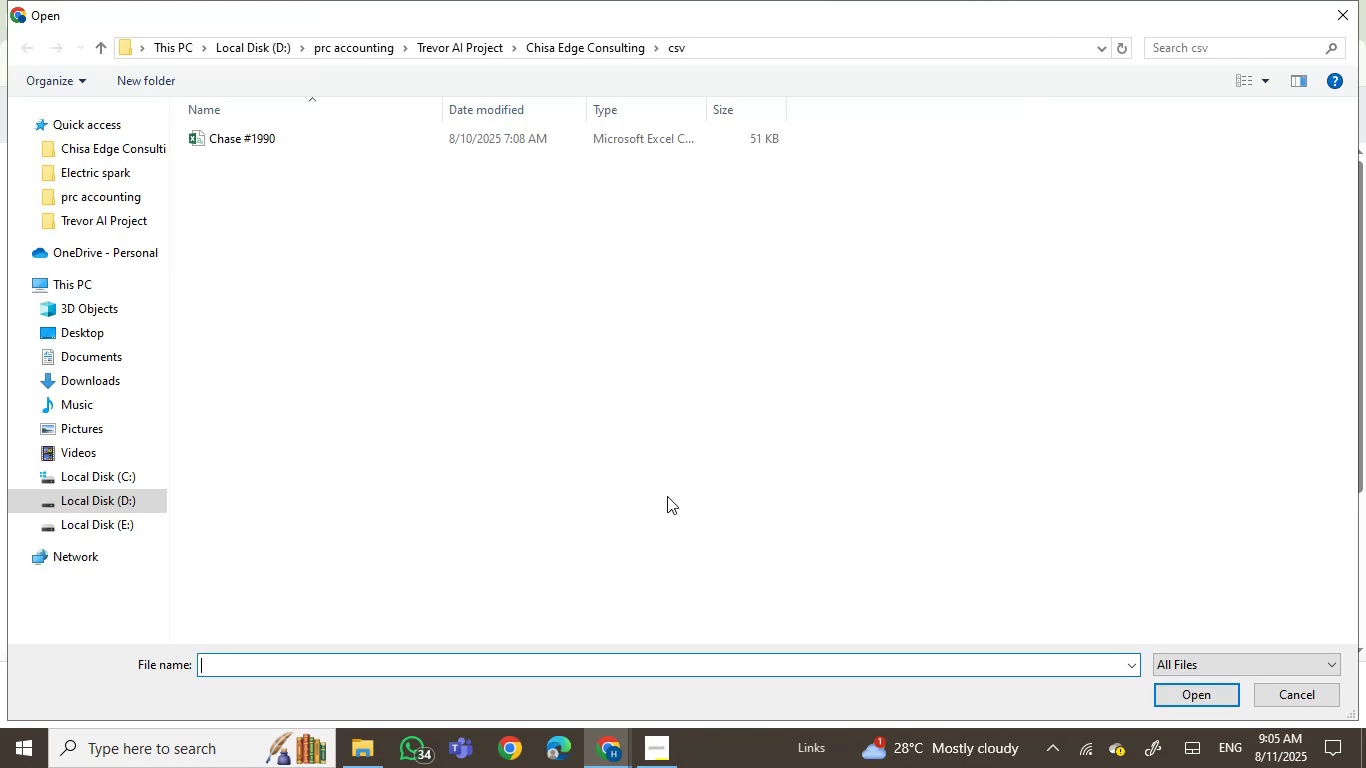 
wait(6.99)
 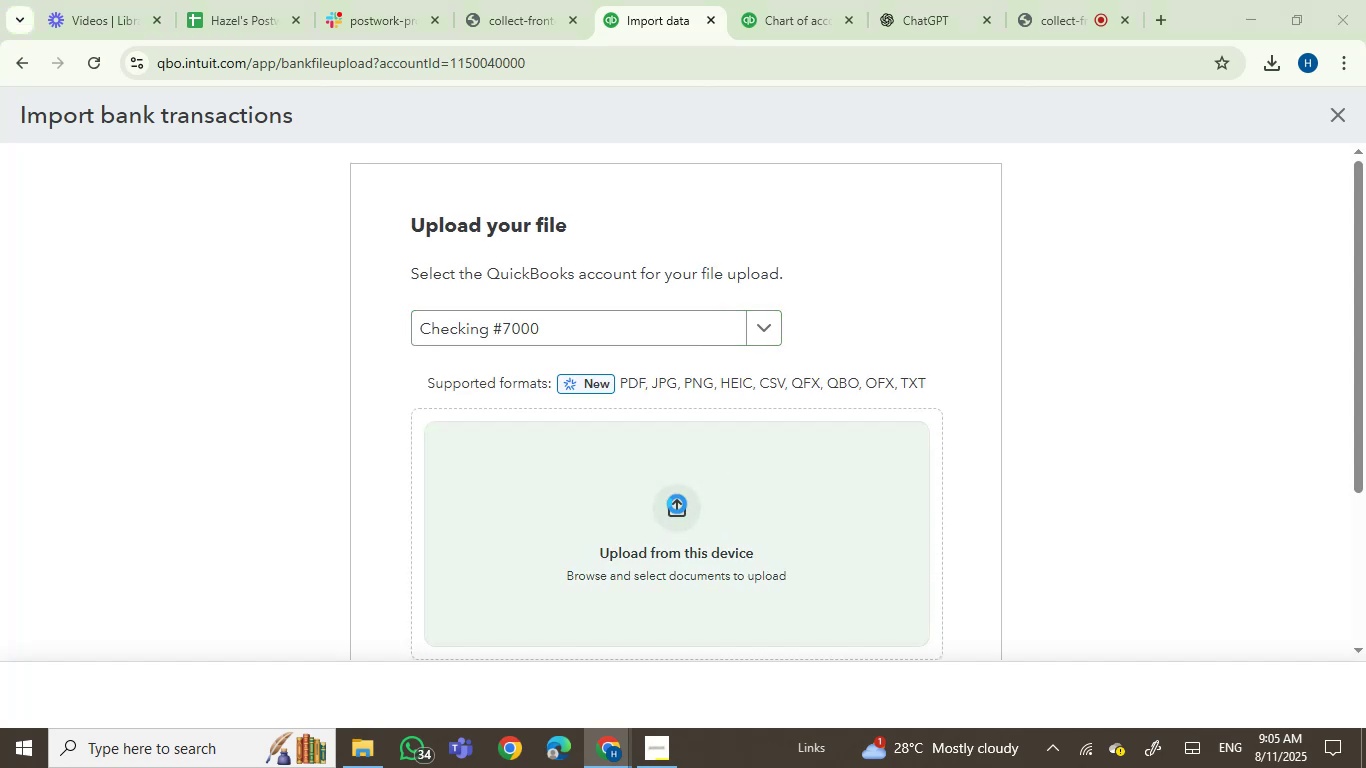 
left_click([465, 43])
 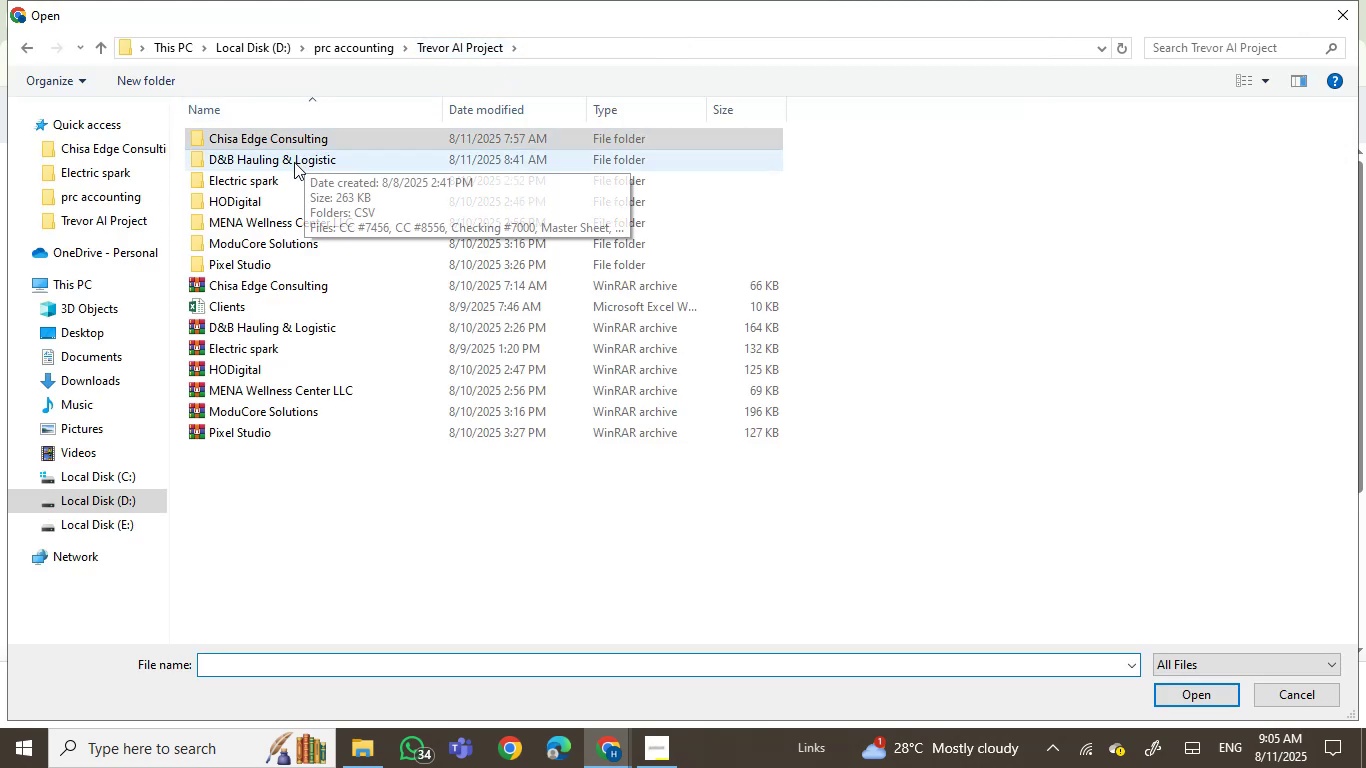 
double_click([294, 162])
 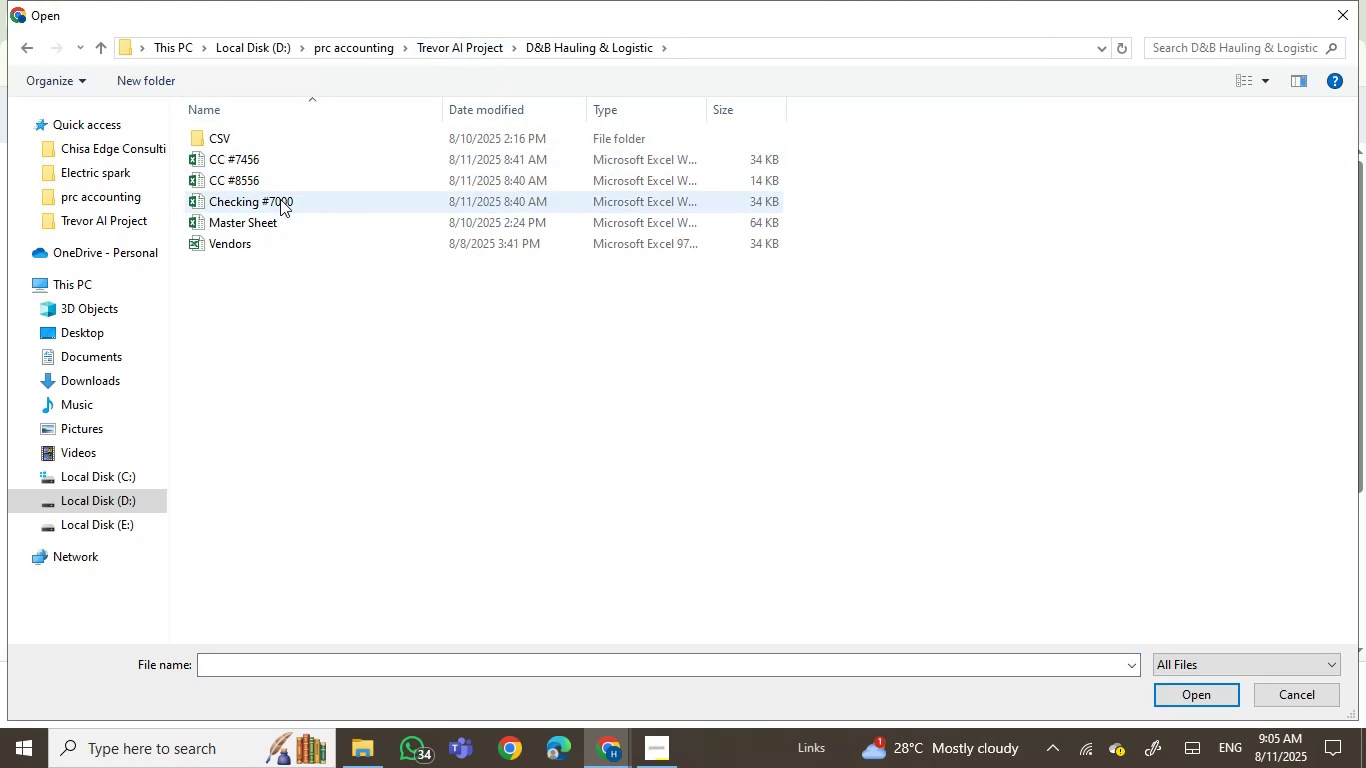 
double_click([289, 199])
 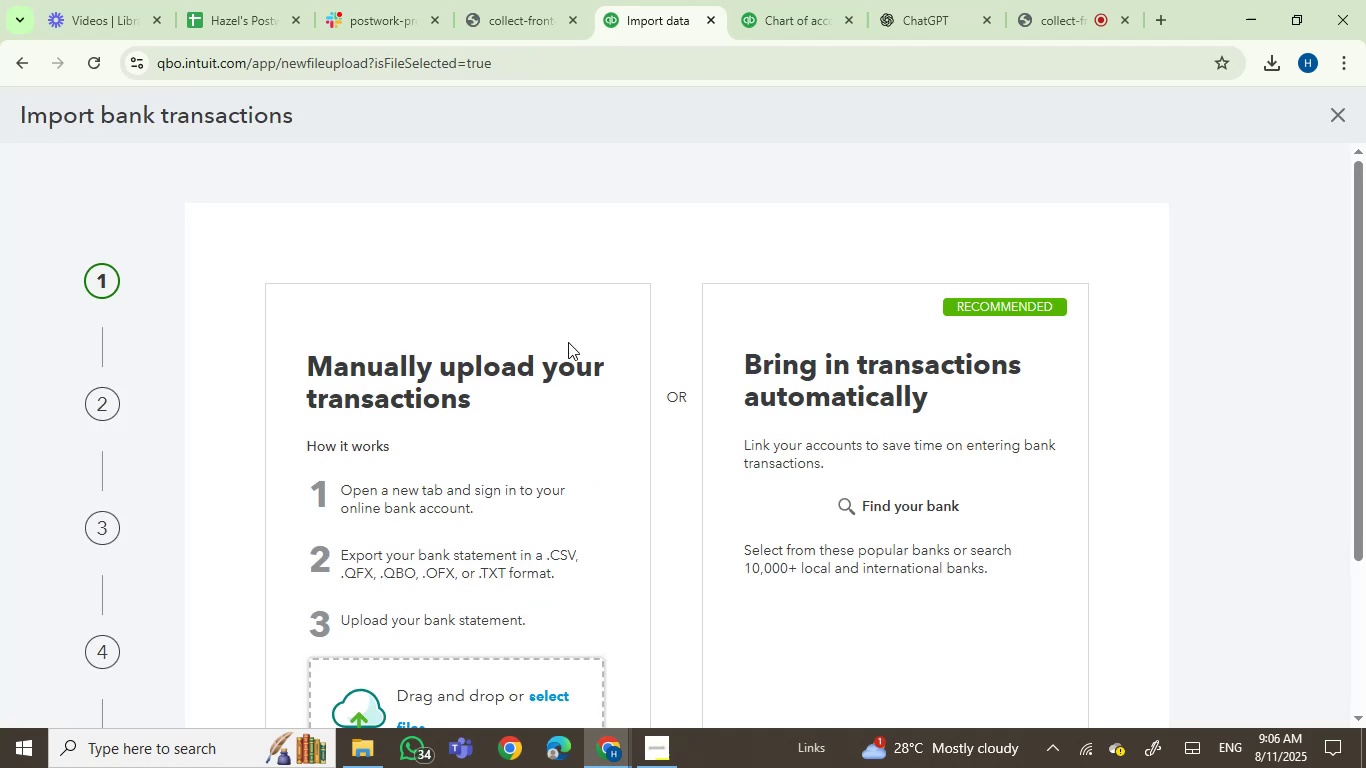 
left_click([22, 59])
 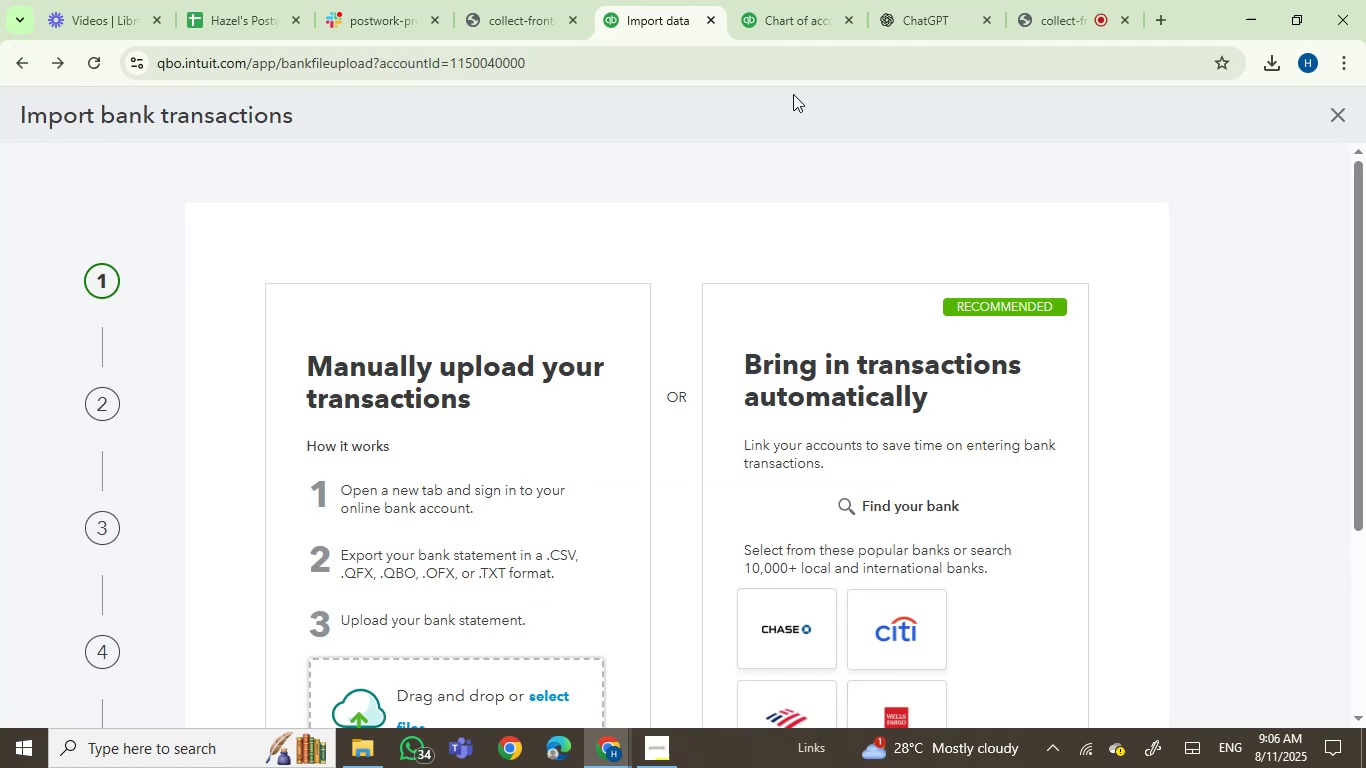 
left_click([1340, 112])
 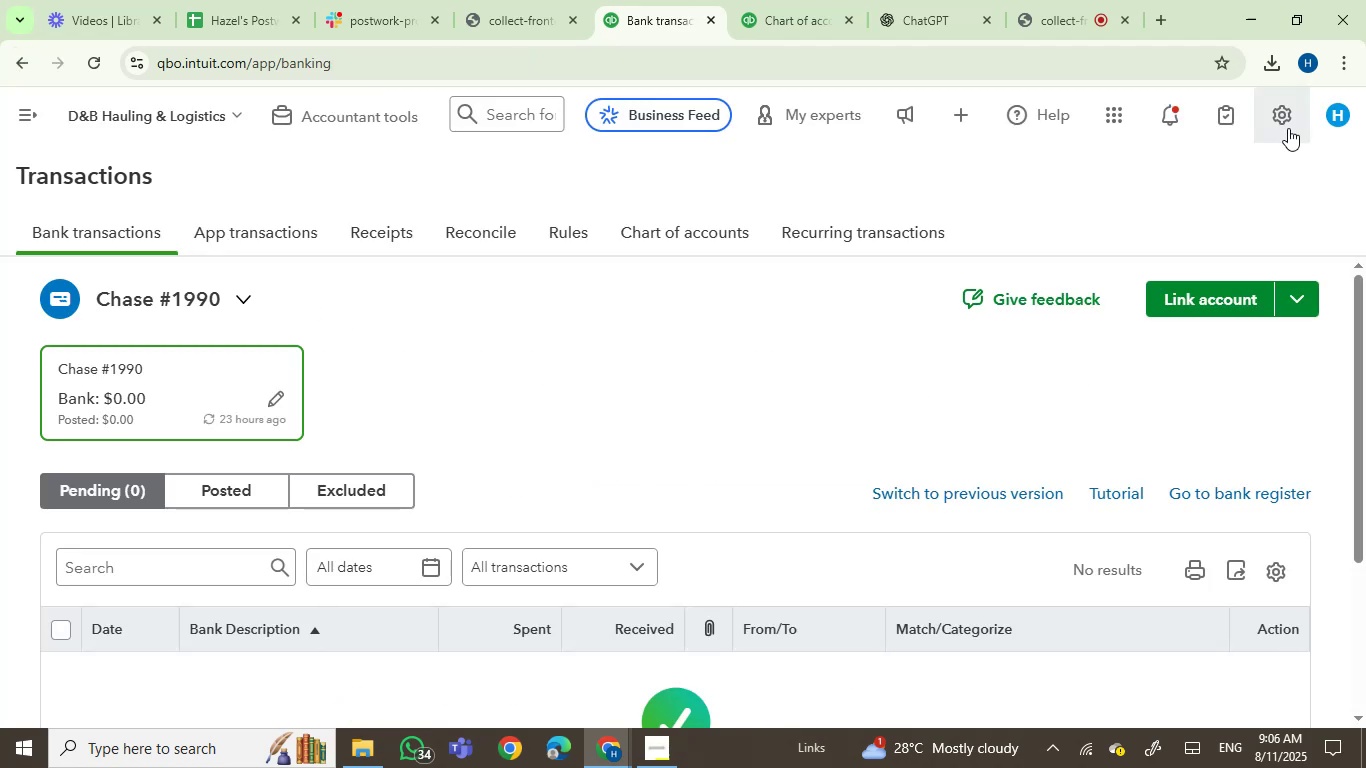 
left_click([1288, 128])
 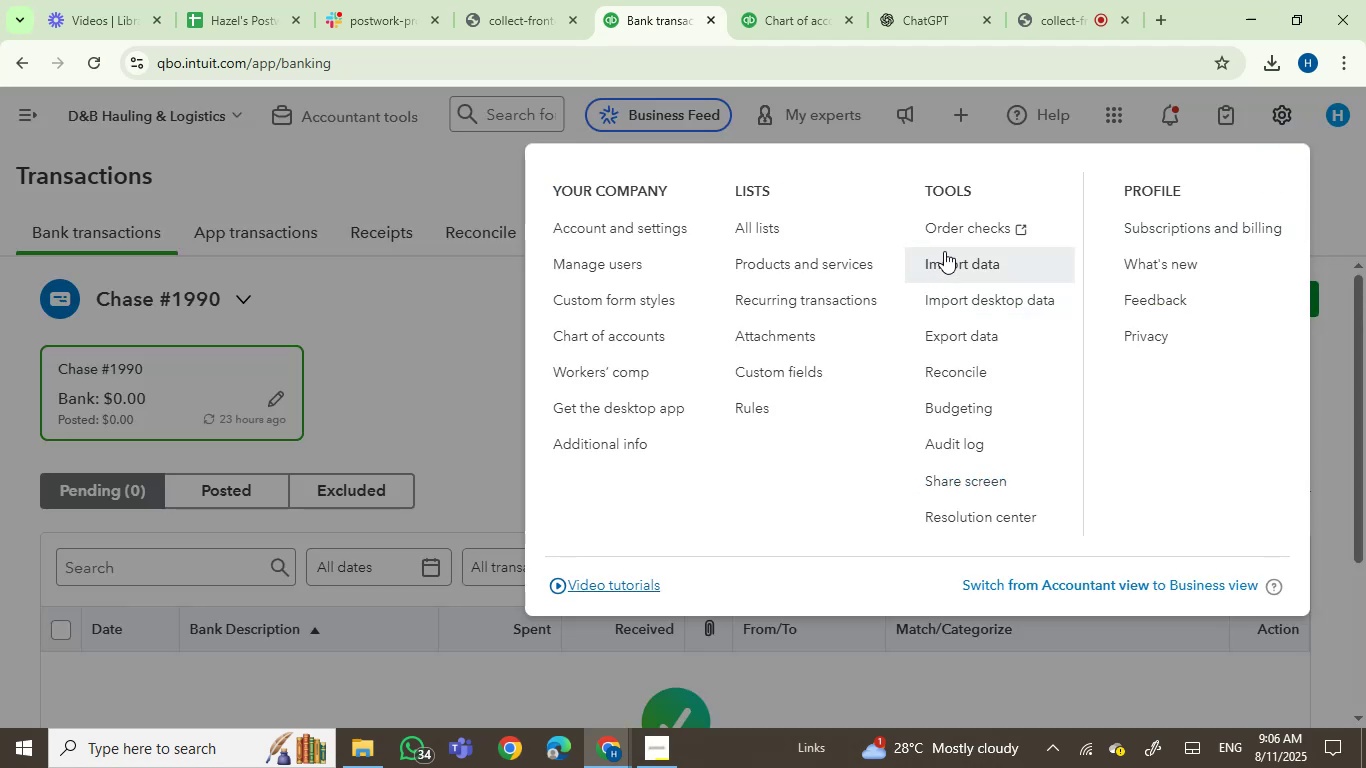 
left_click([944, 260])
 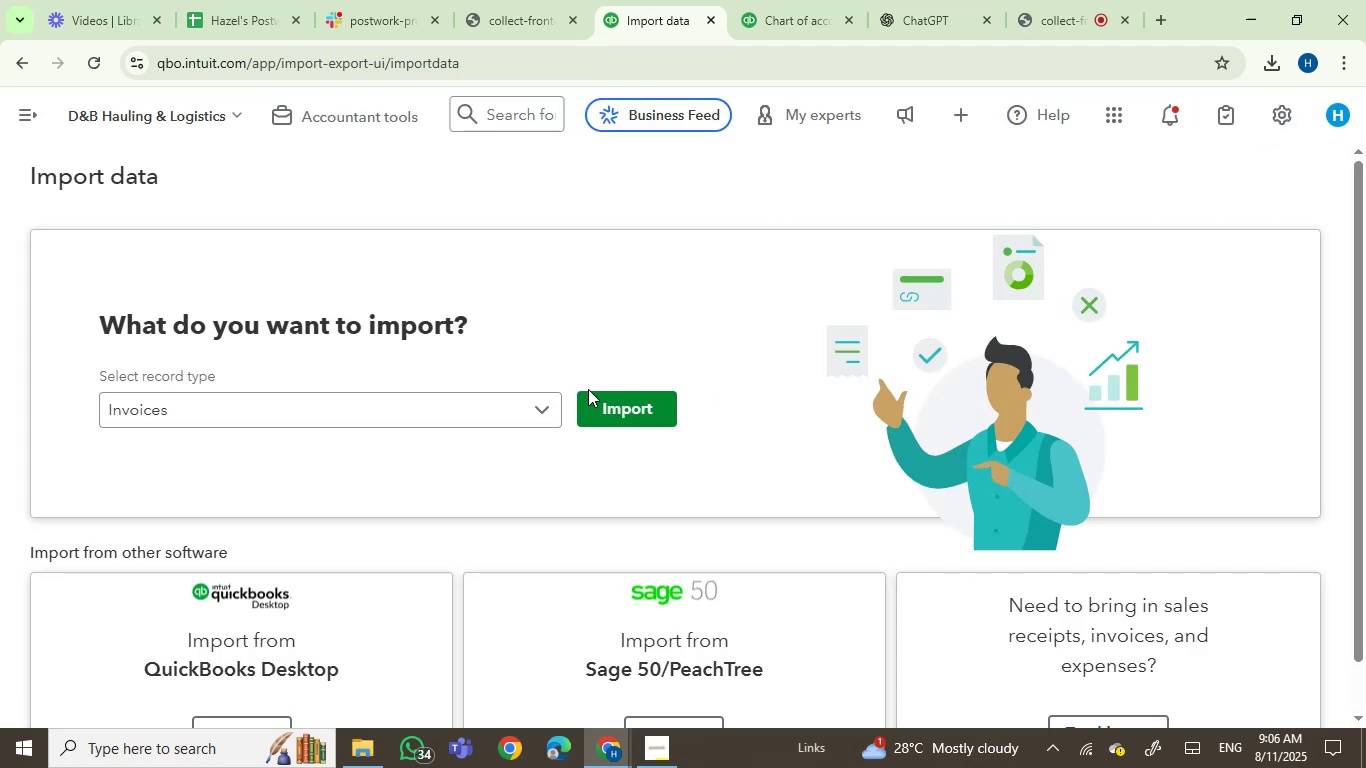 
left_click([451, 425])
 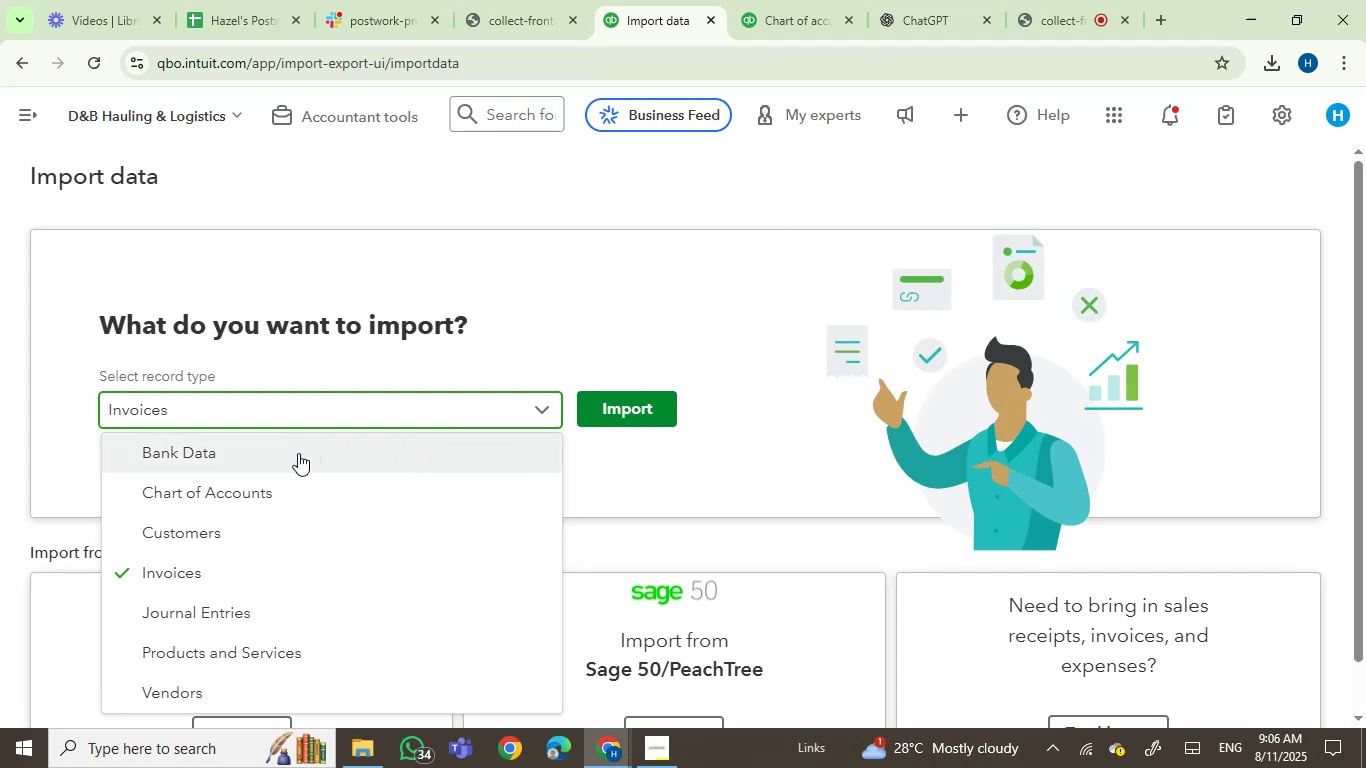 
left_click([294, 457])
 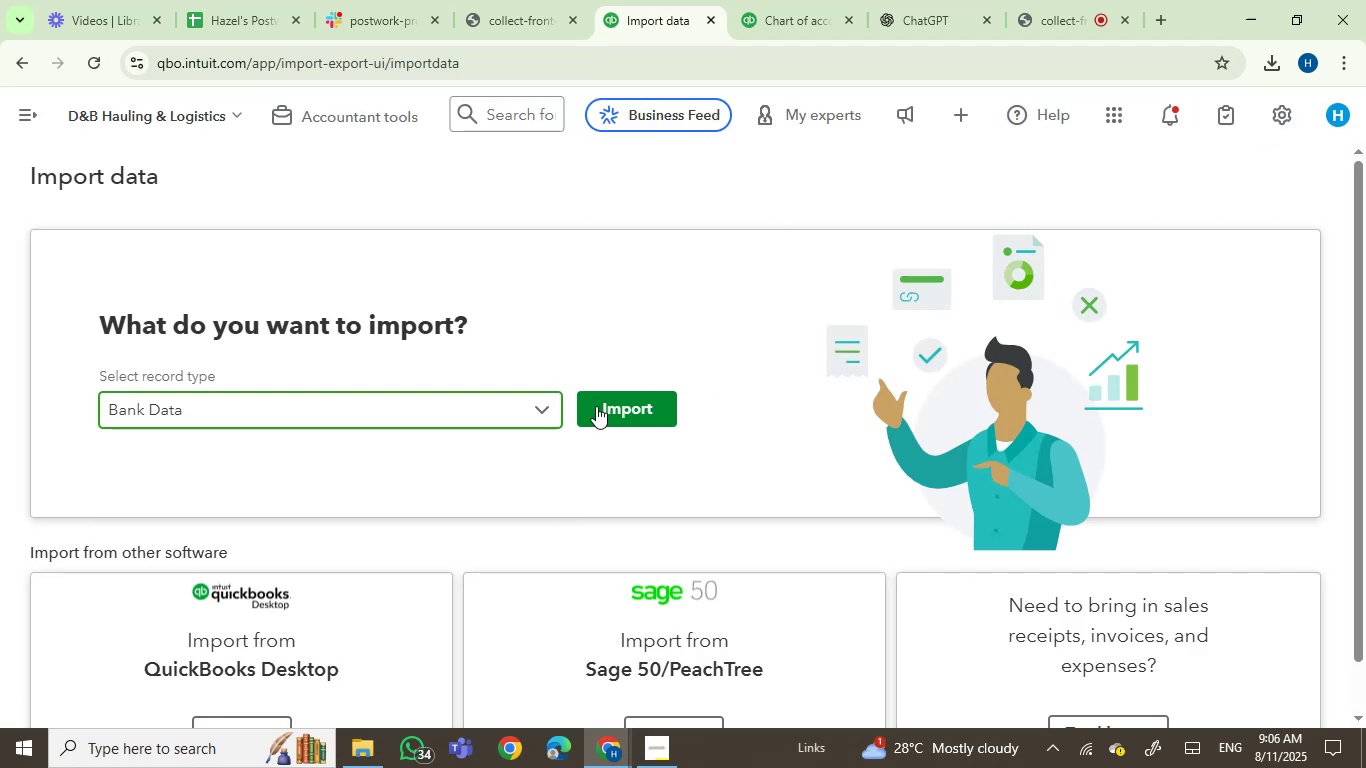 
left_click([612, 404])
 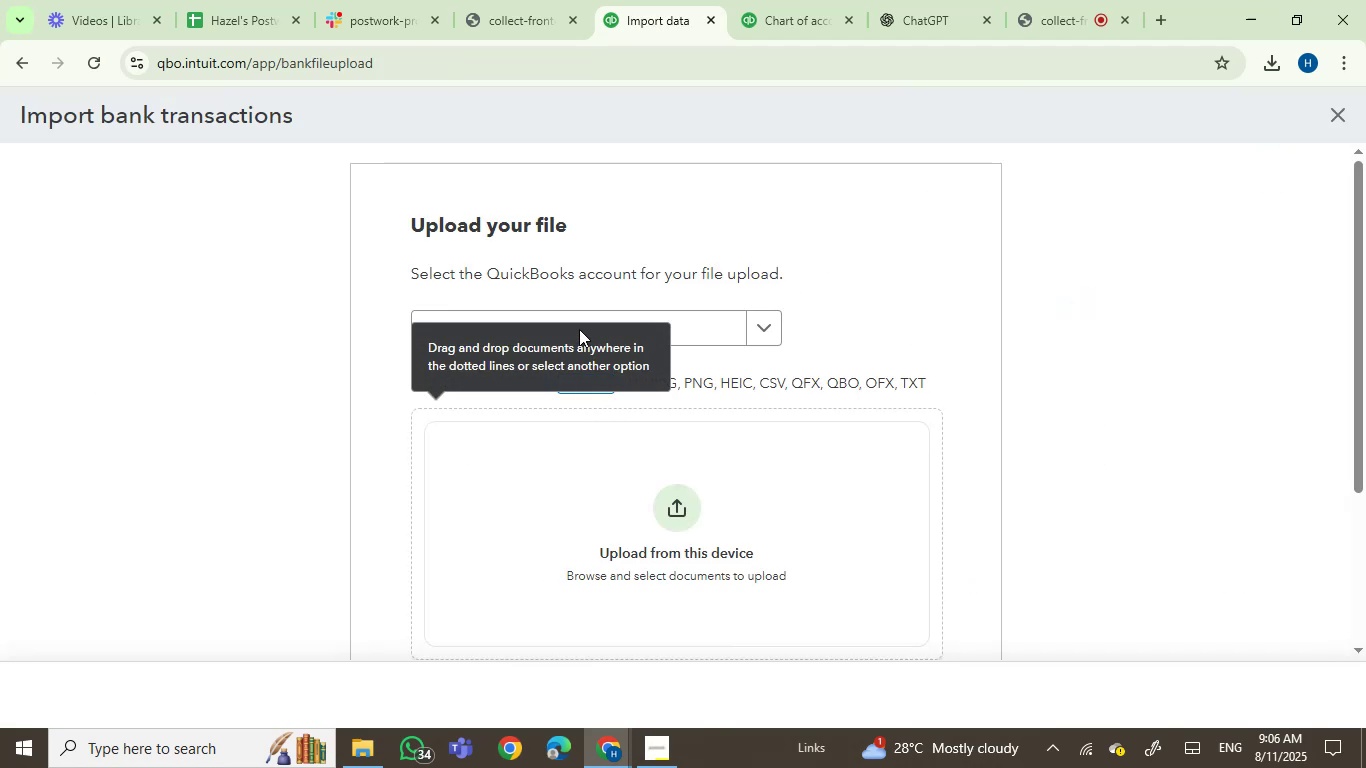 
left_click([662, 312])
 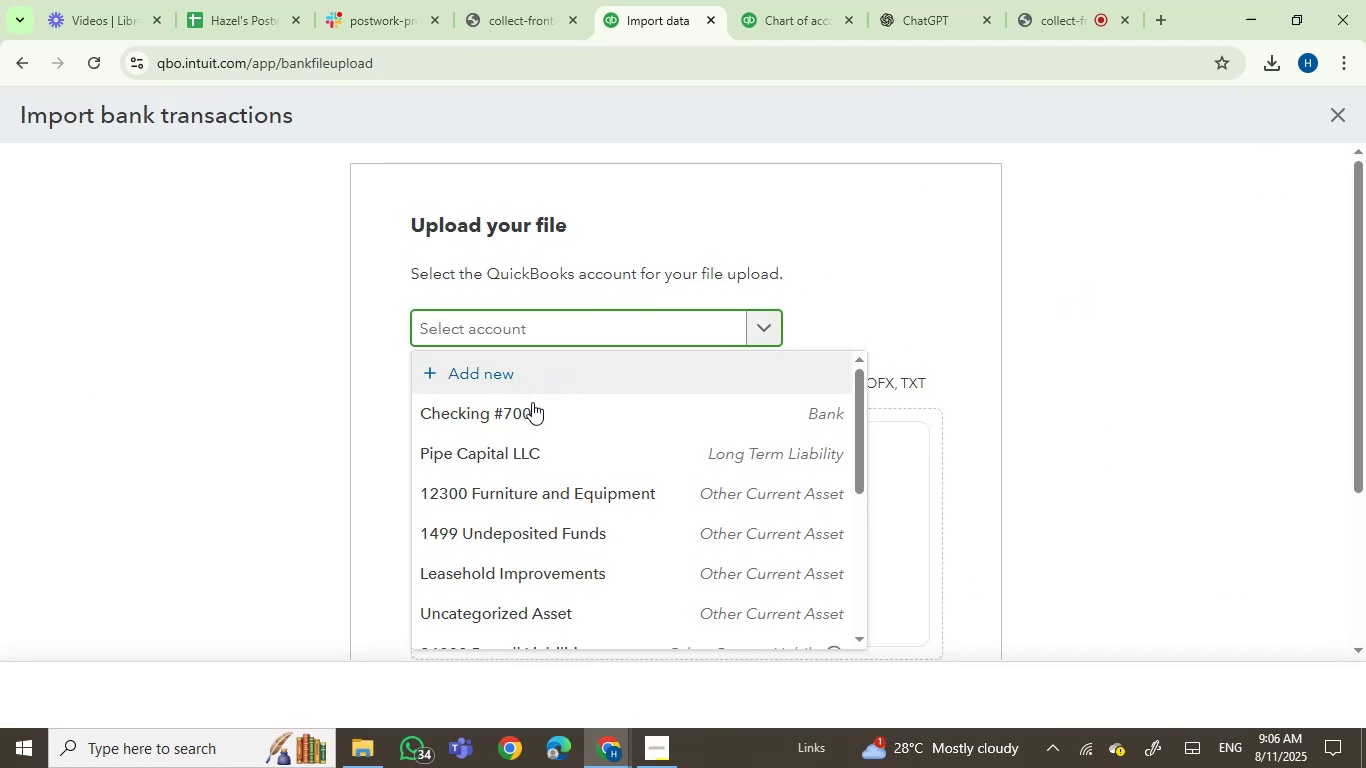 
left_click([526, 412])
 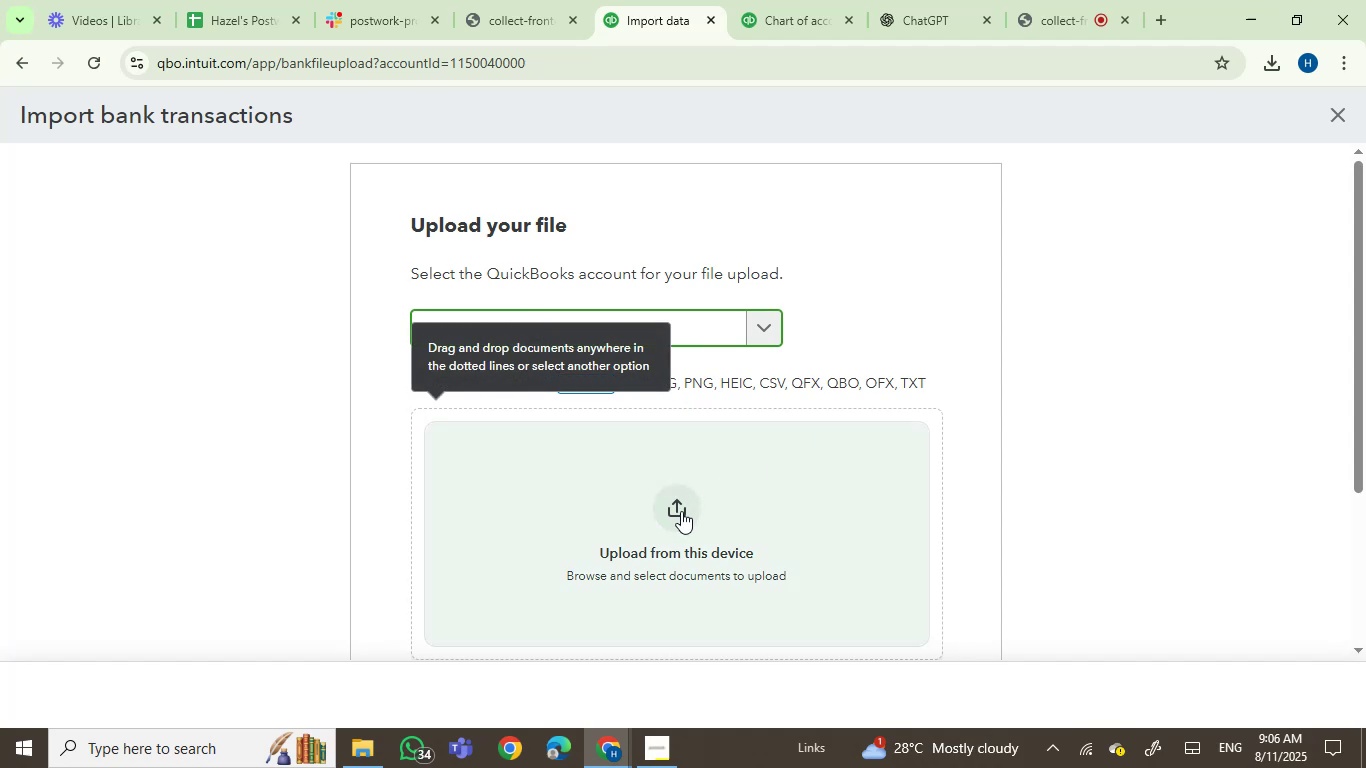 
left_click([681, 511])
 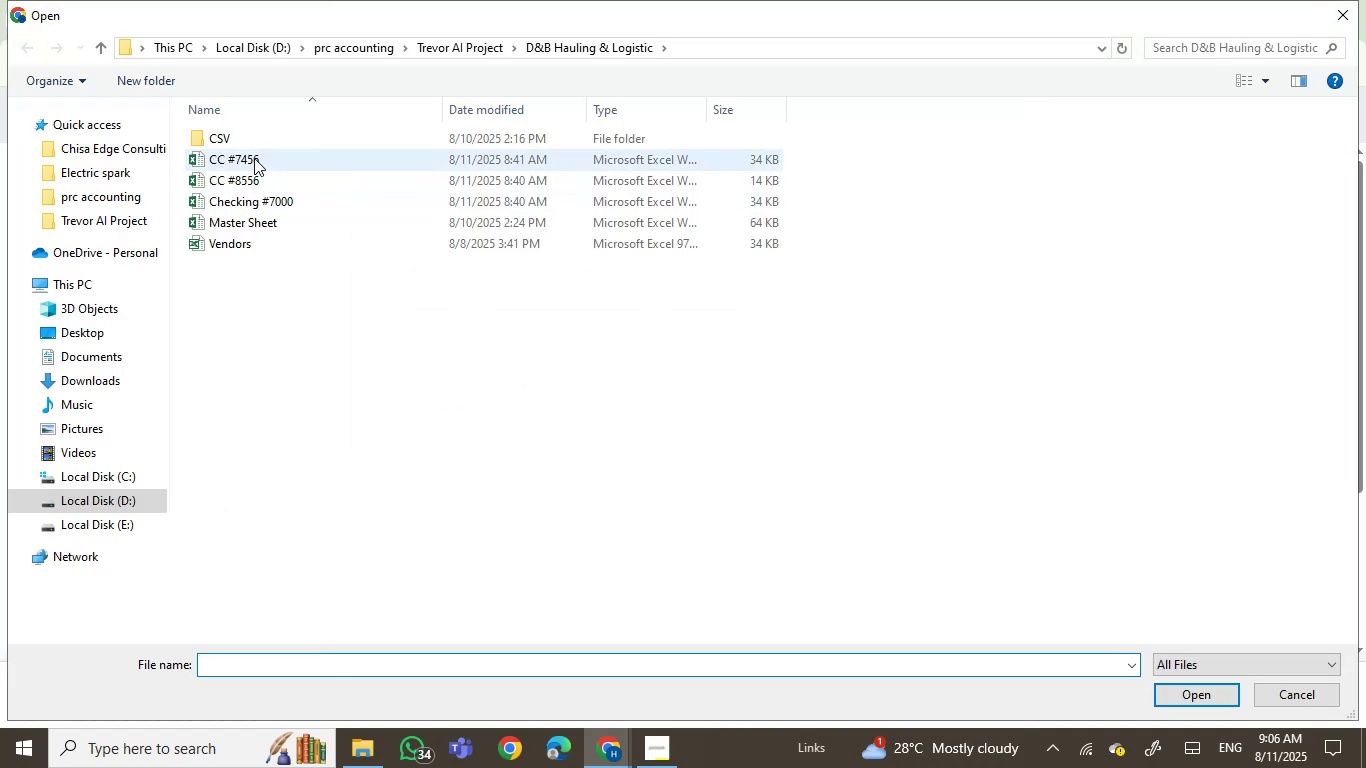 
double_click([257, 141])
 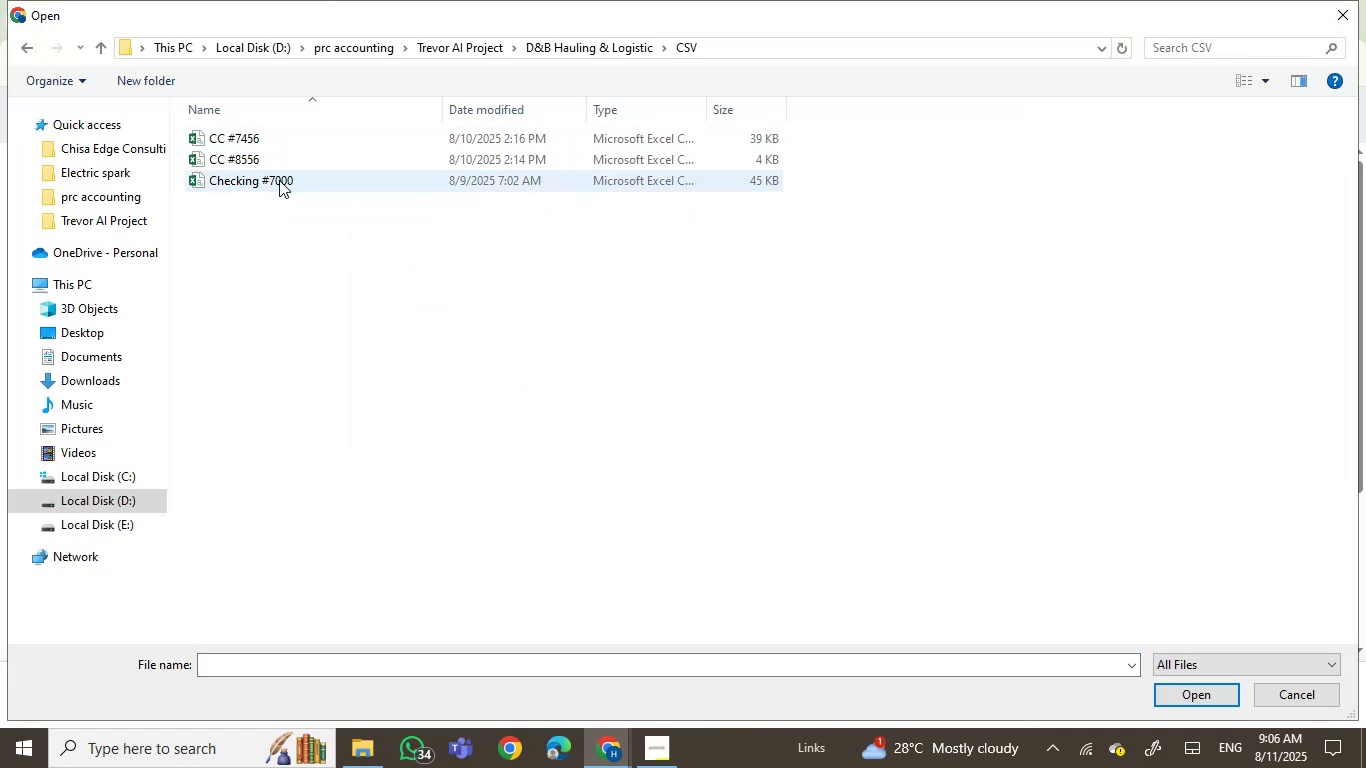 
double_click([279, 180])
 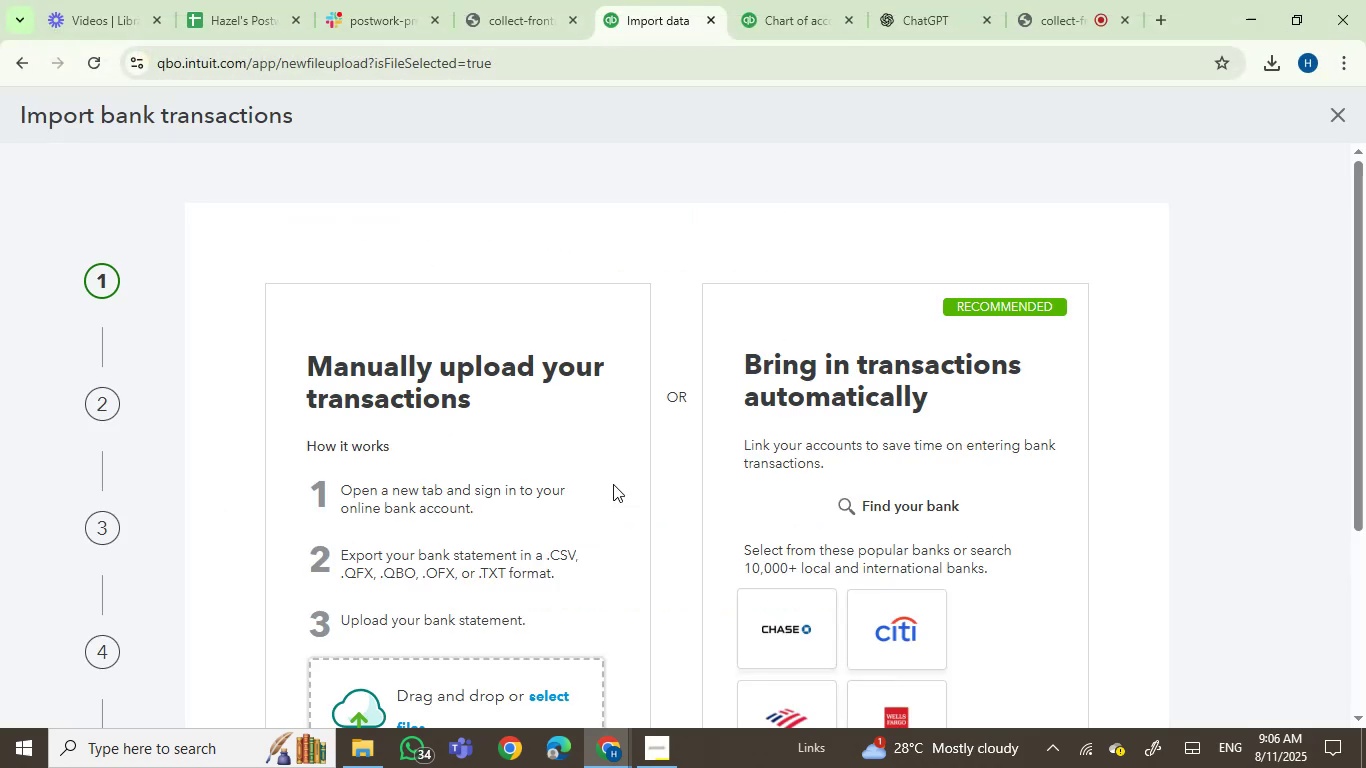 
left_click([539, 697])
 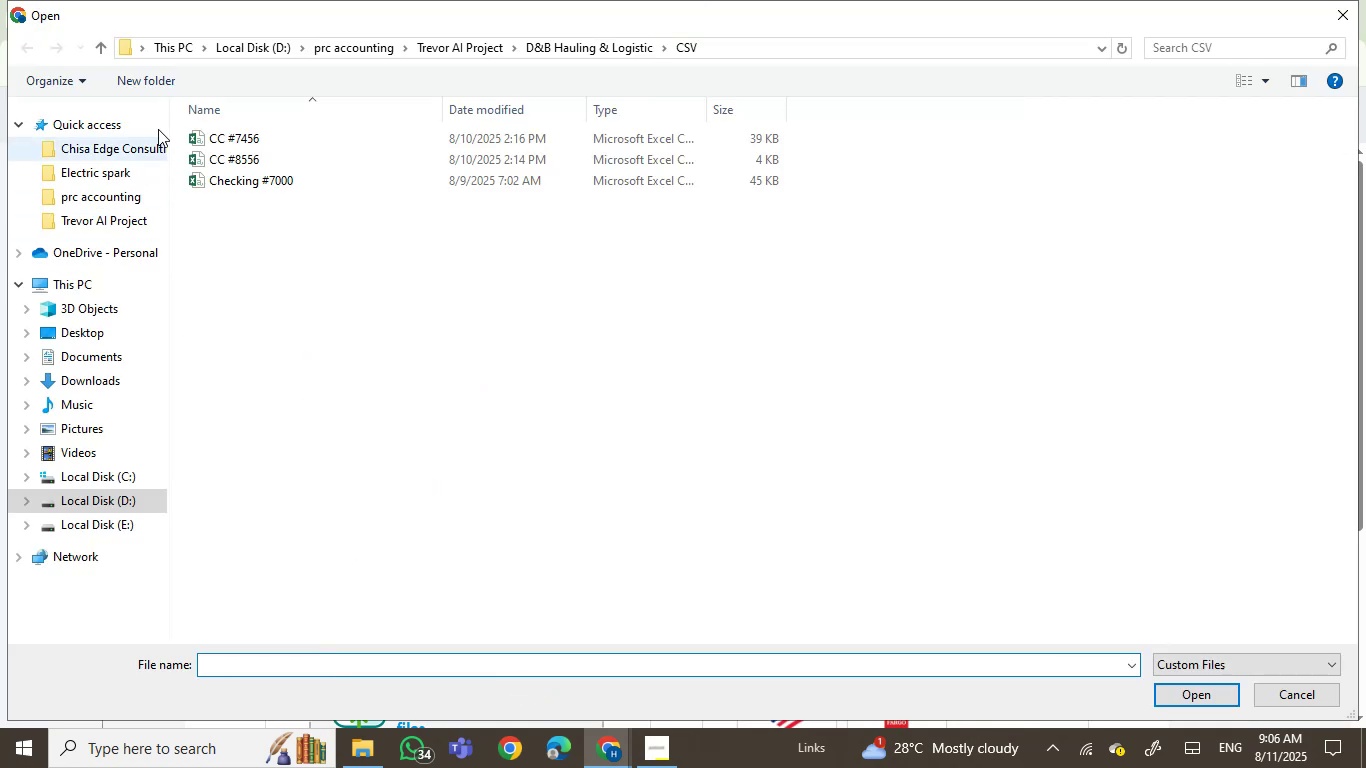 
double_click([236, 186])
 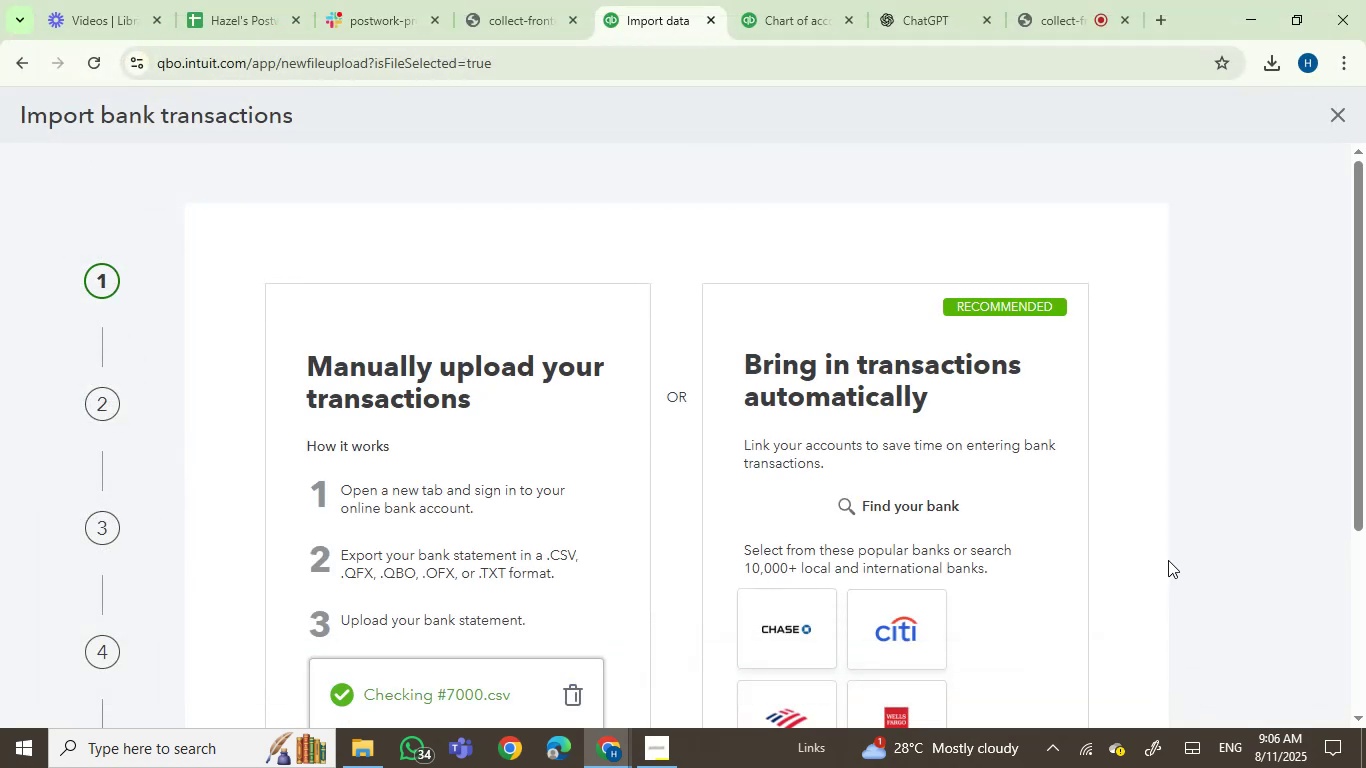 
left_click_drag(start_coordinate=[1365, 432], to_coordinate=[1365, 566])
 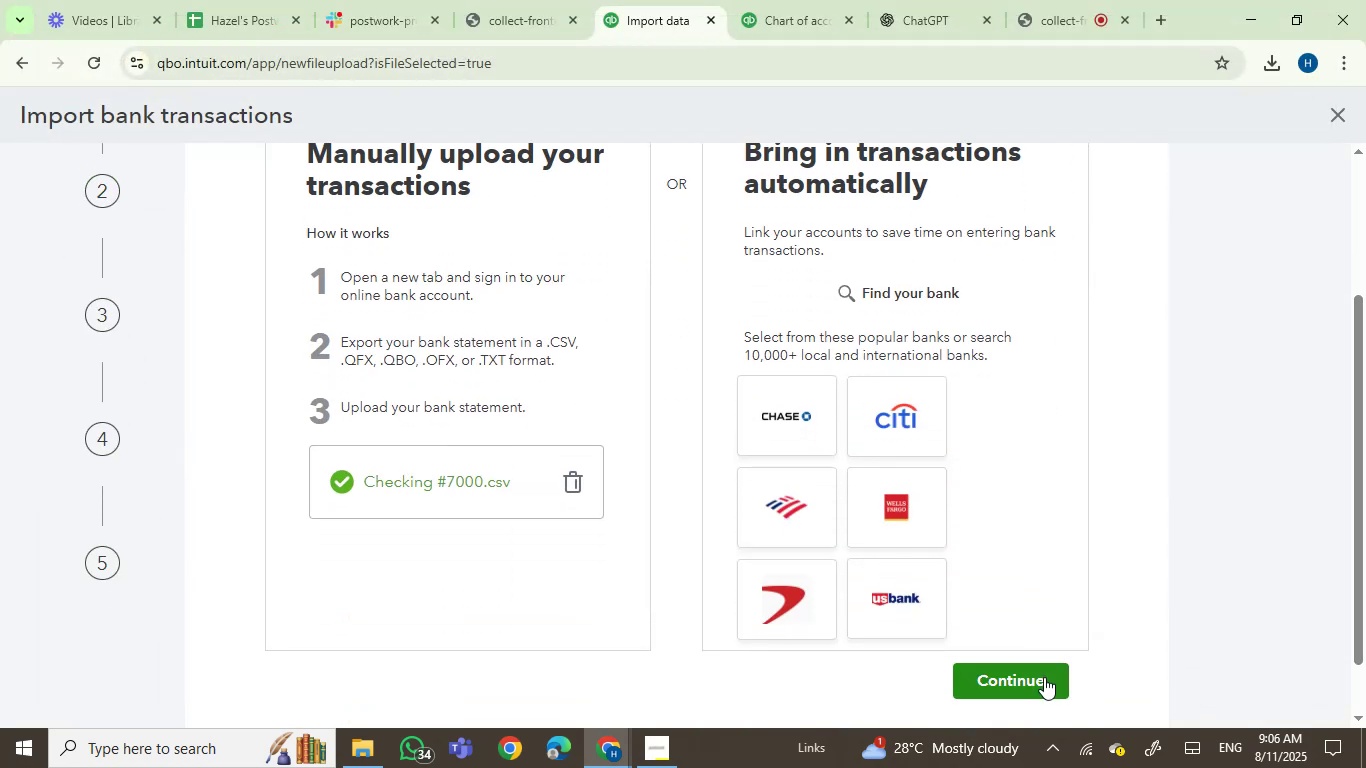 
left_click([1043, 680])
 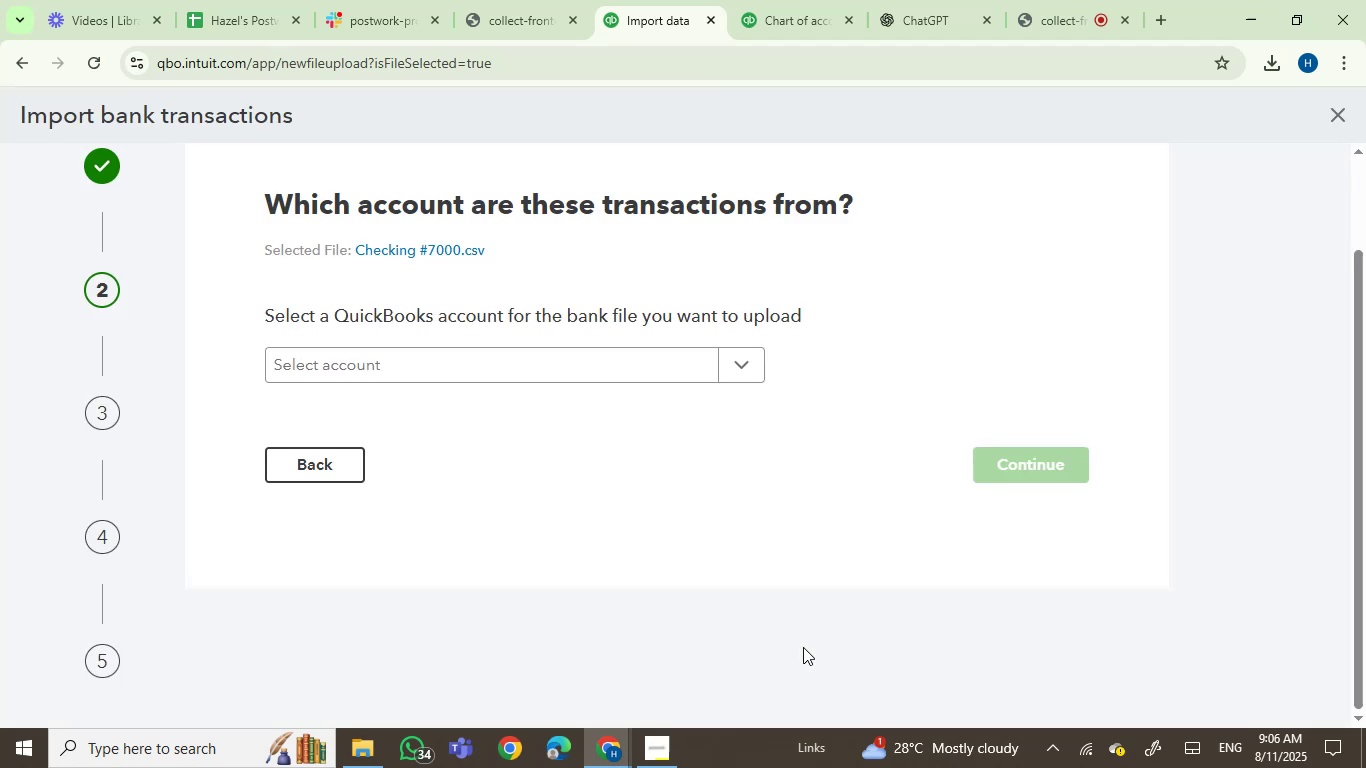 
left_click([366, 356])
 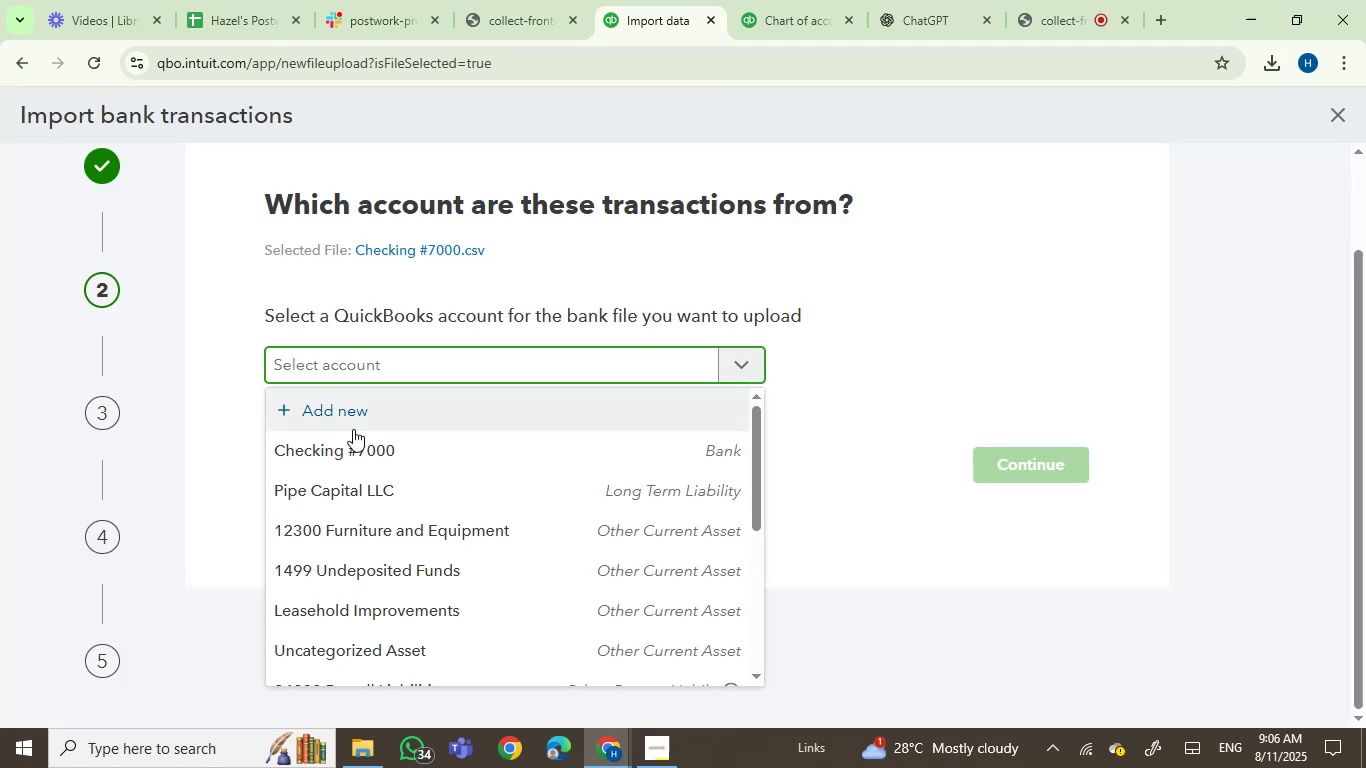 
left_click([355, 453])
 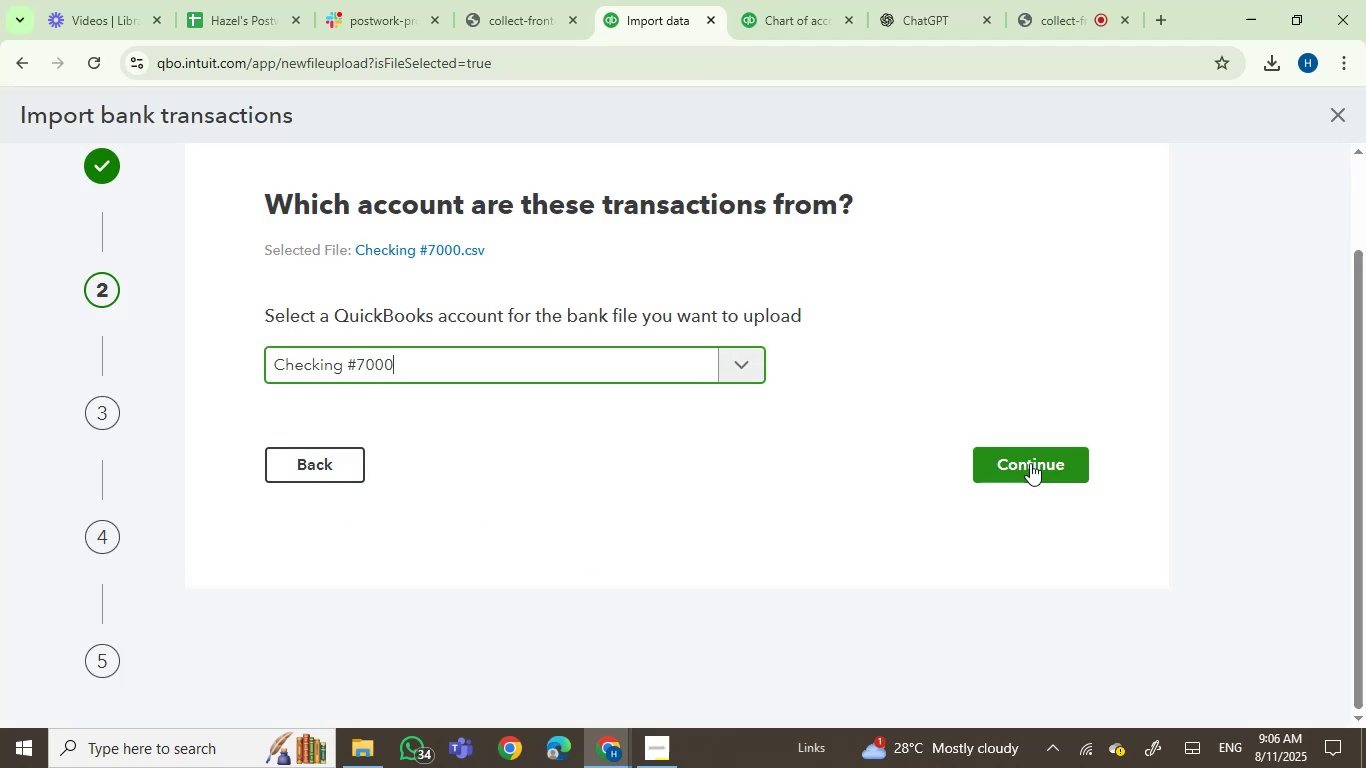 
left_click([1032, 464])
 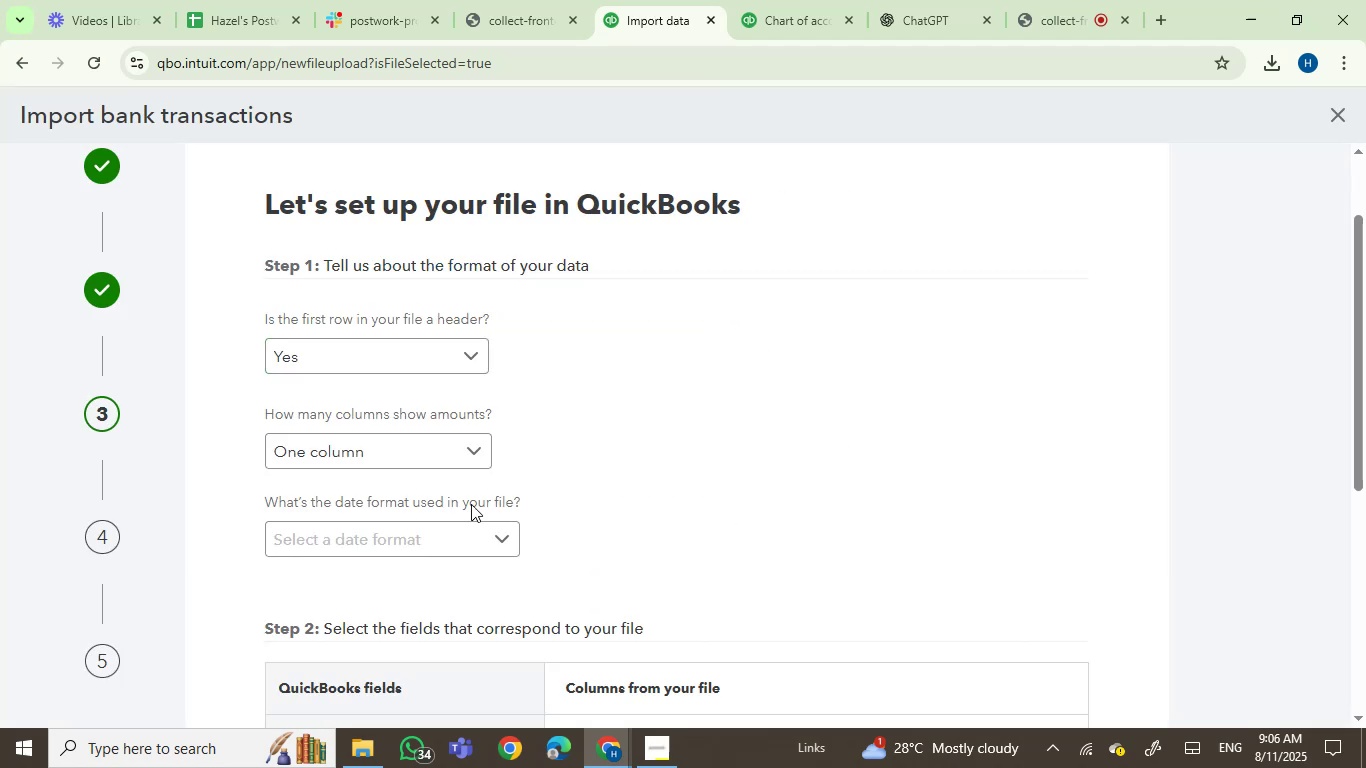 
left_click([438, 541])
 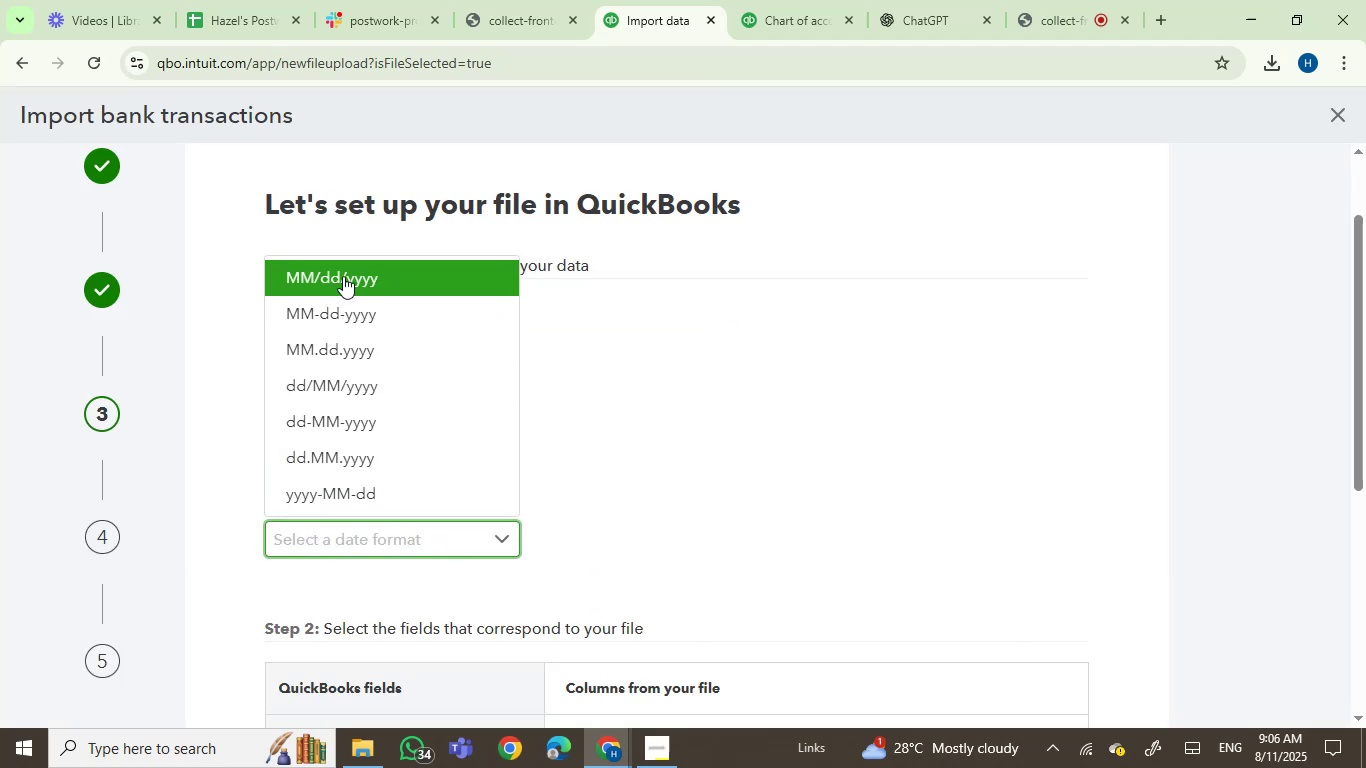 
left_click([343, 276])
 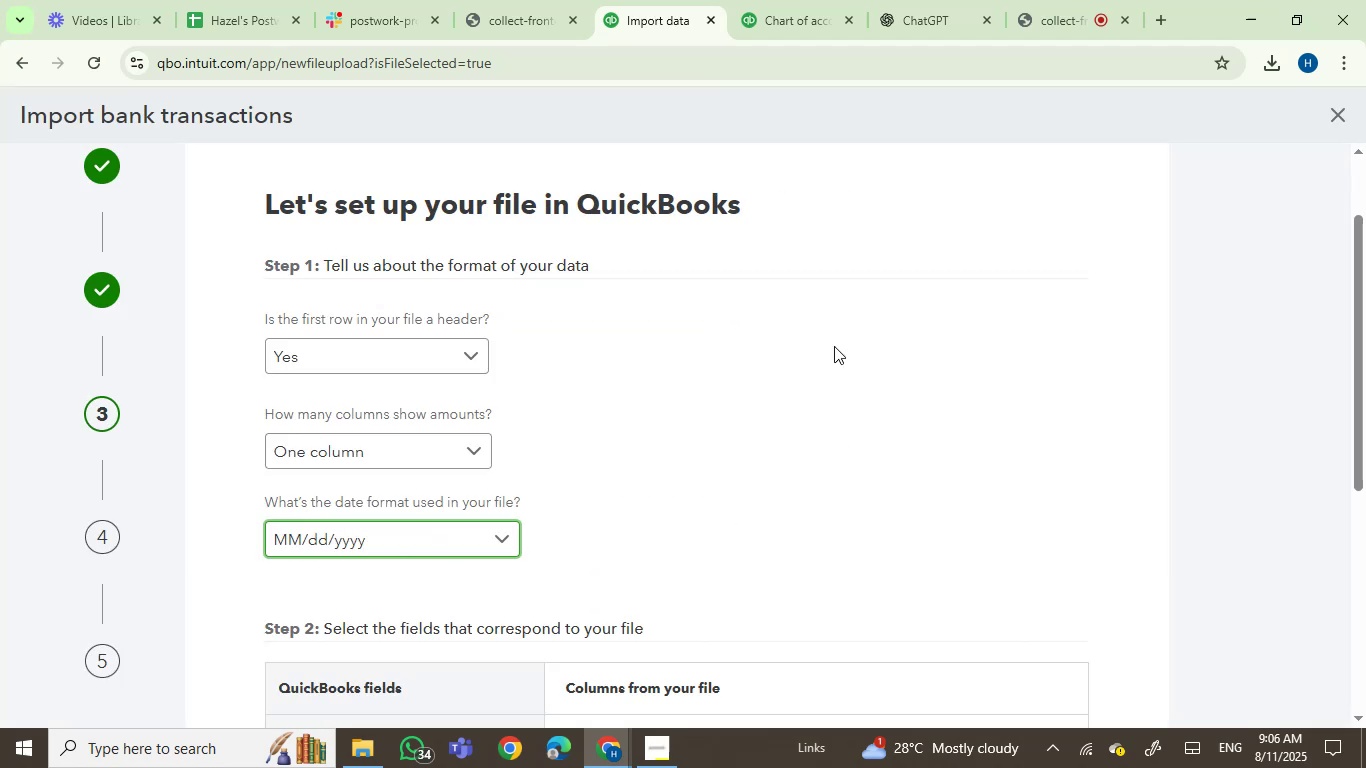 
scroll: coordinate [935, 410], scroll_direction: down, amount: 2.0
 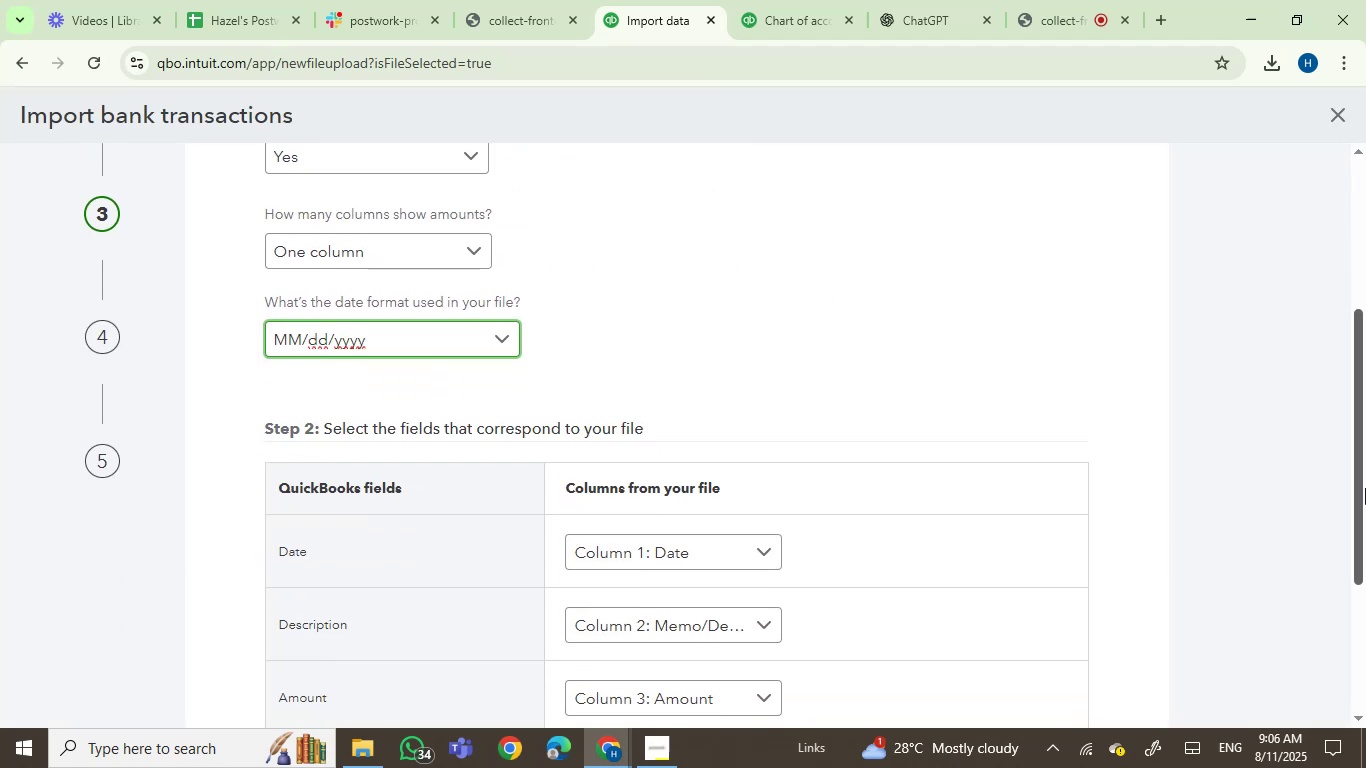 
left_click_drag(start_coordinate=[1365, 486], to_coordinate=[1365, 639])
 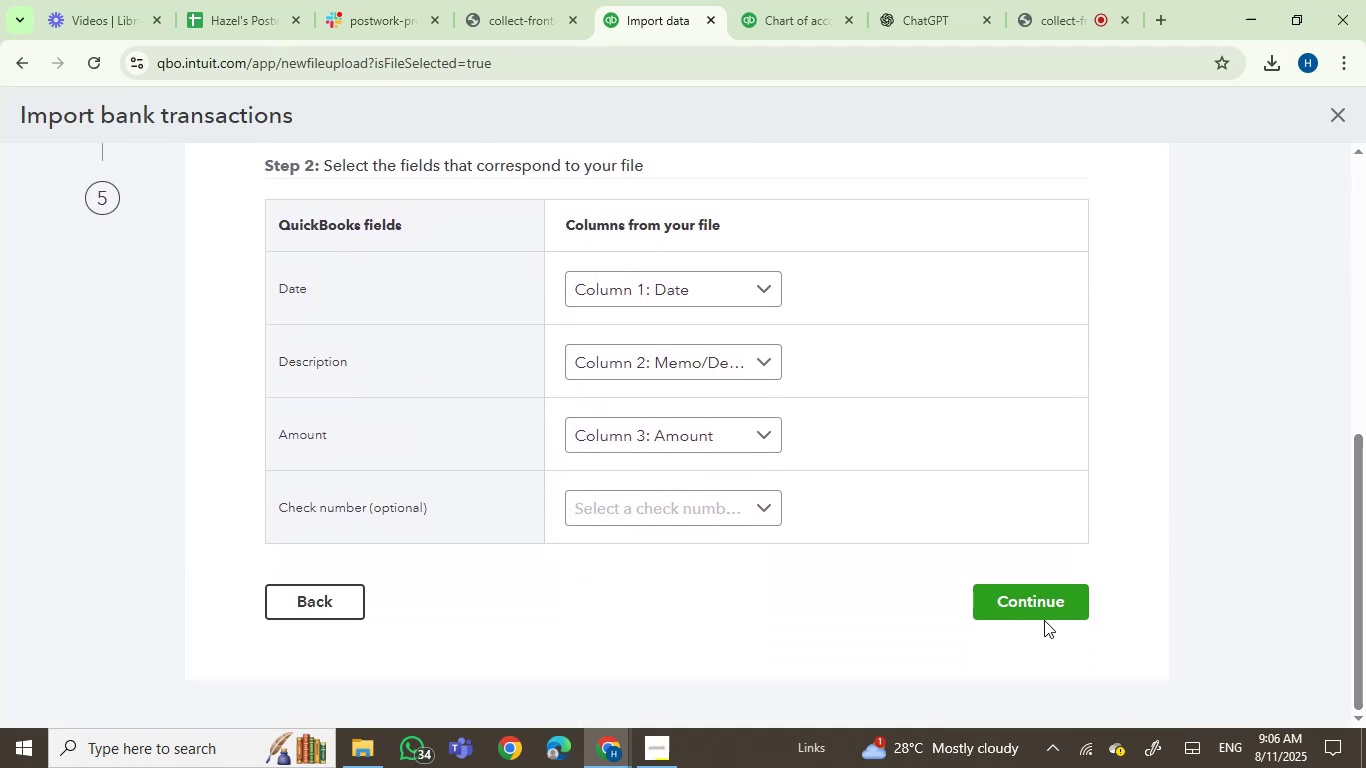 
left_click([1047, 595])
 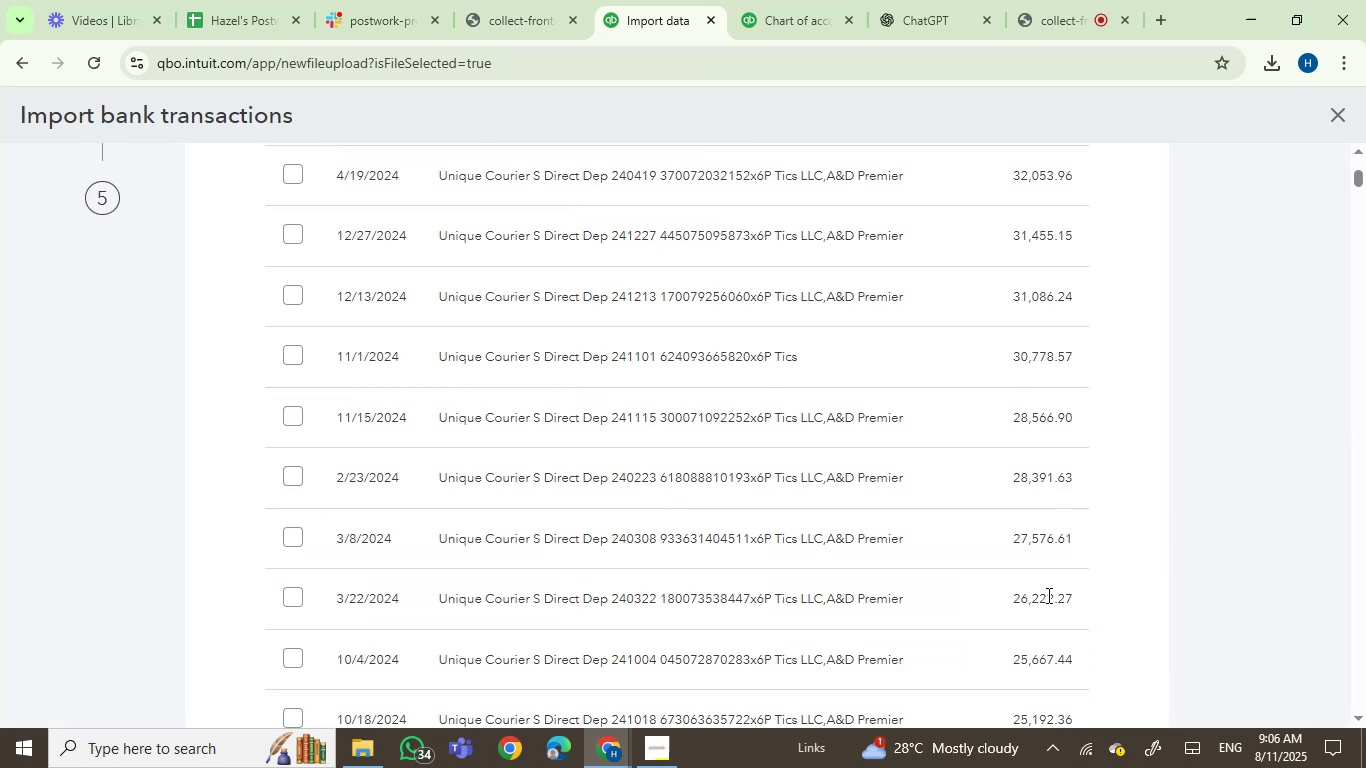 
scroll: coordinate [1124, 573], scroll_direction: up, amount: 5.0
 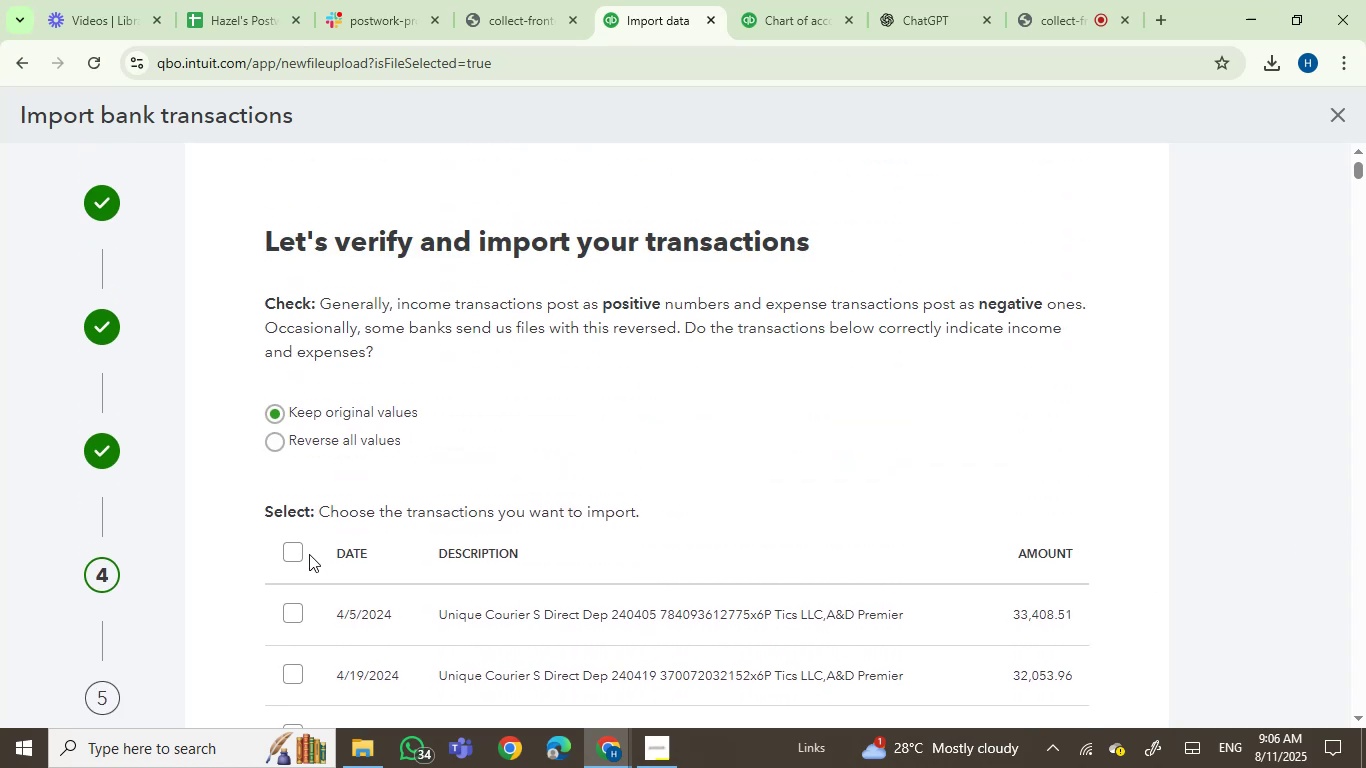 
left_click([291, 556])
 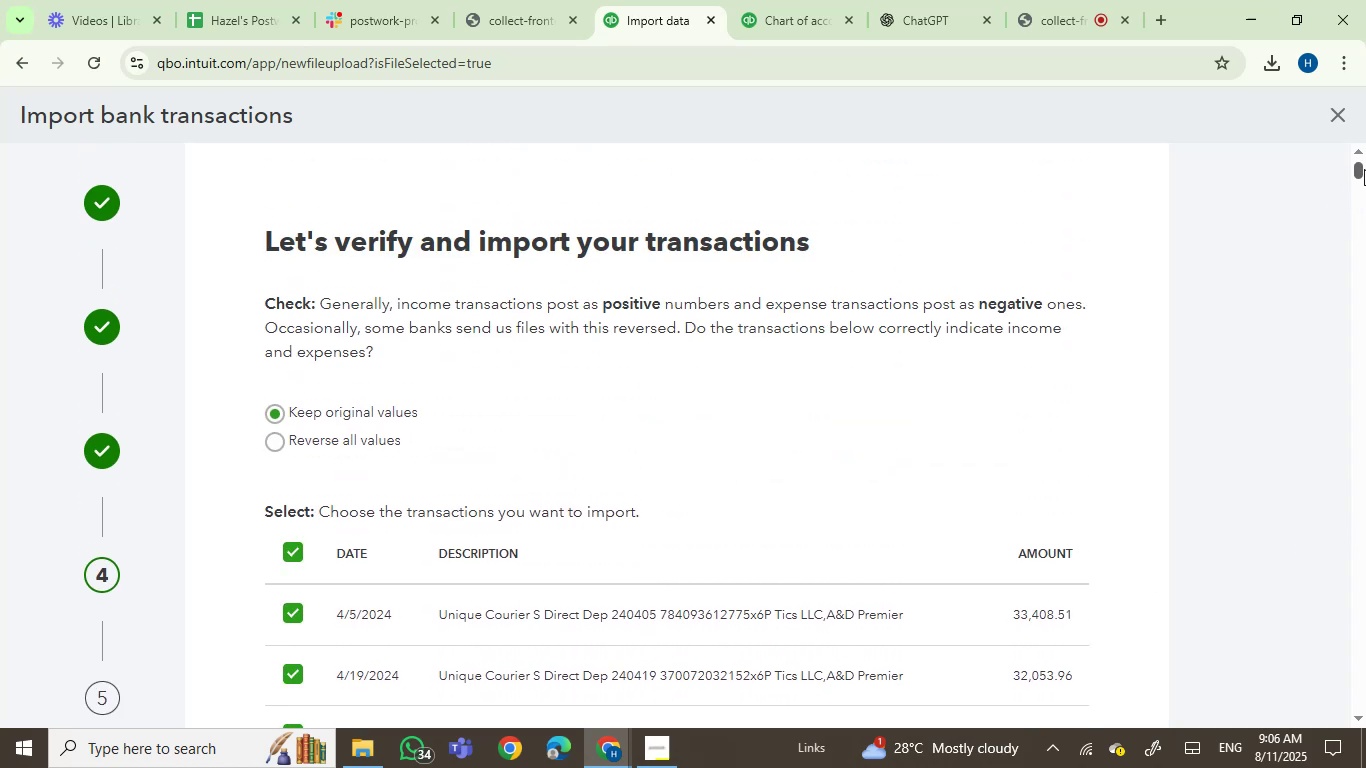 
left_click_drag(start_coordinate=[1364, 169], to_coordinate=[1363, 740])
 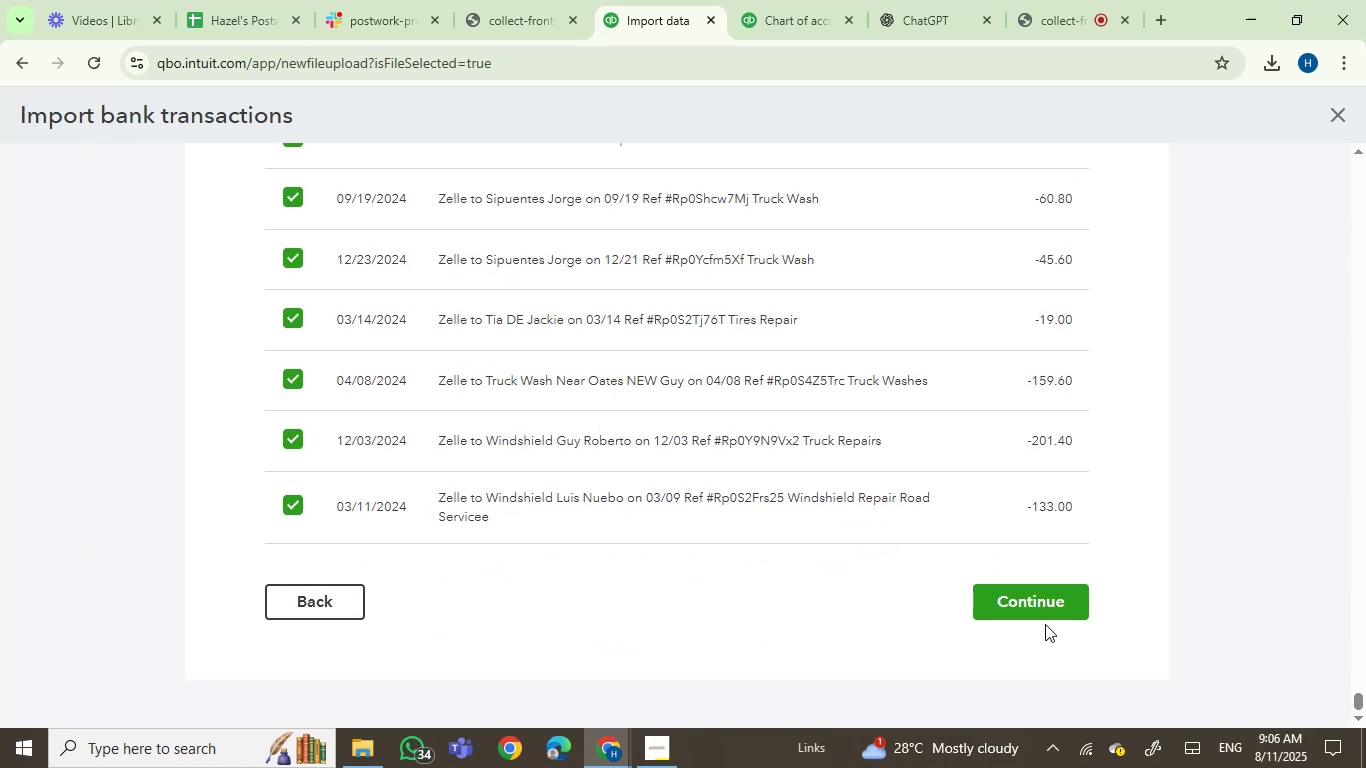 
left_click([1042, 599])
 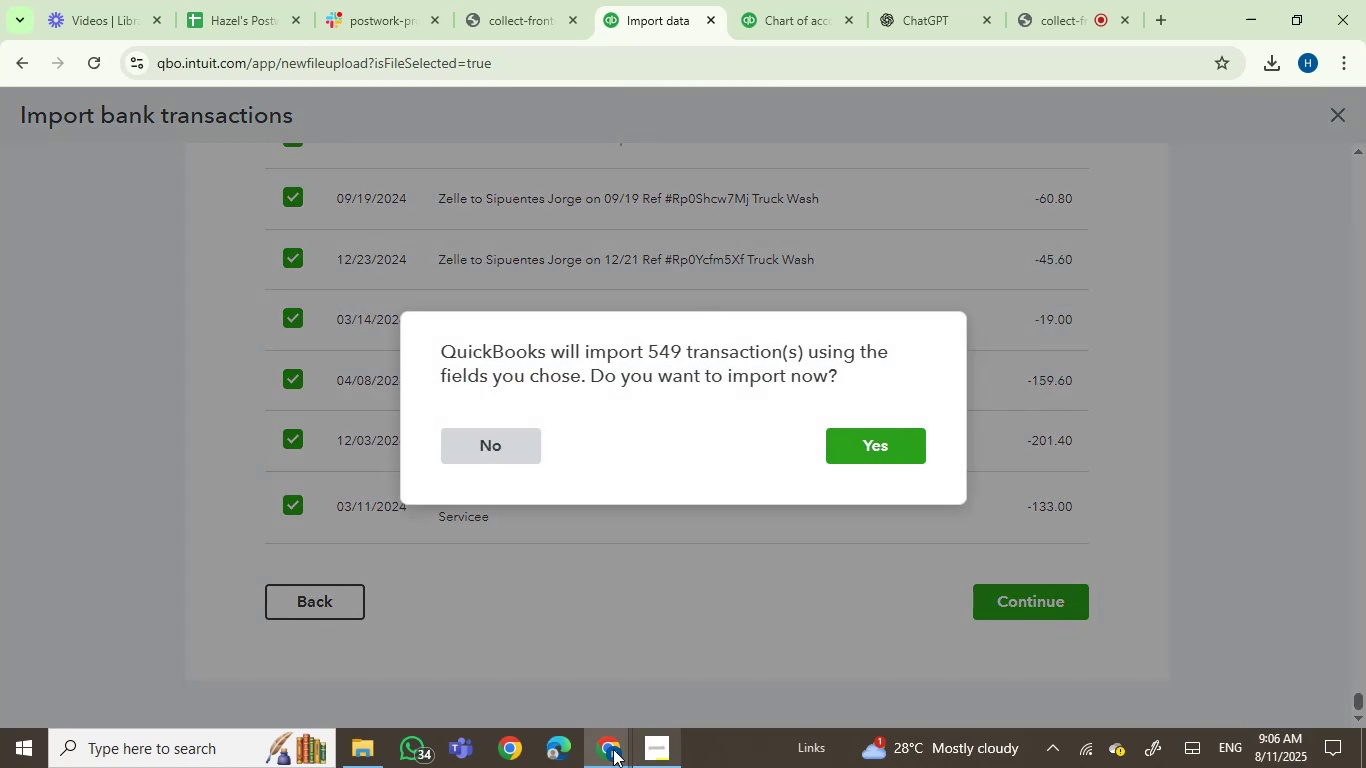 
left_click([353, 753])
 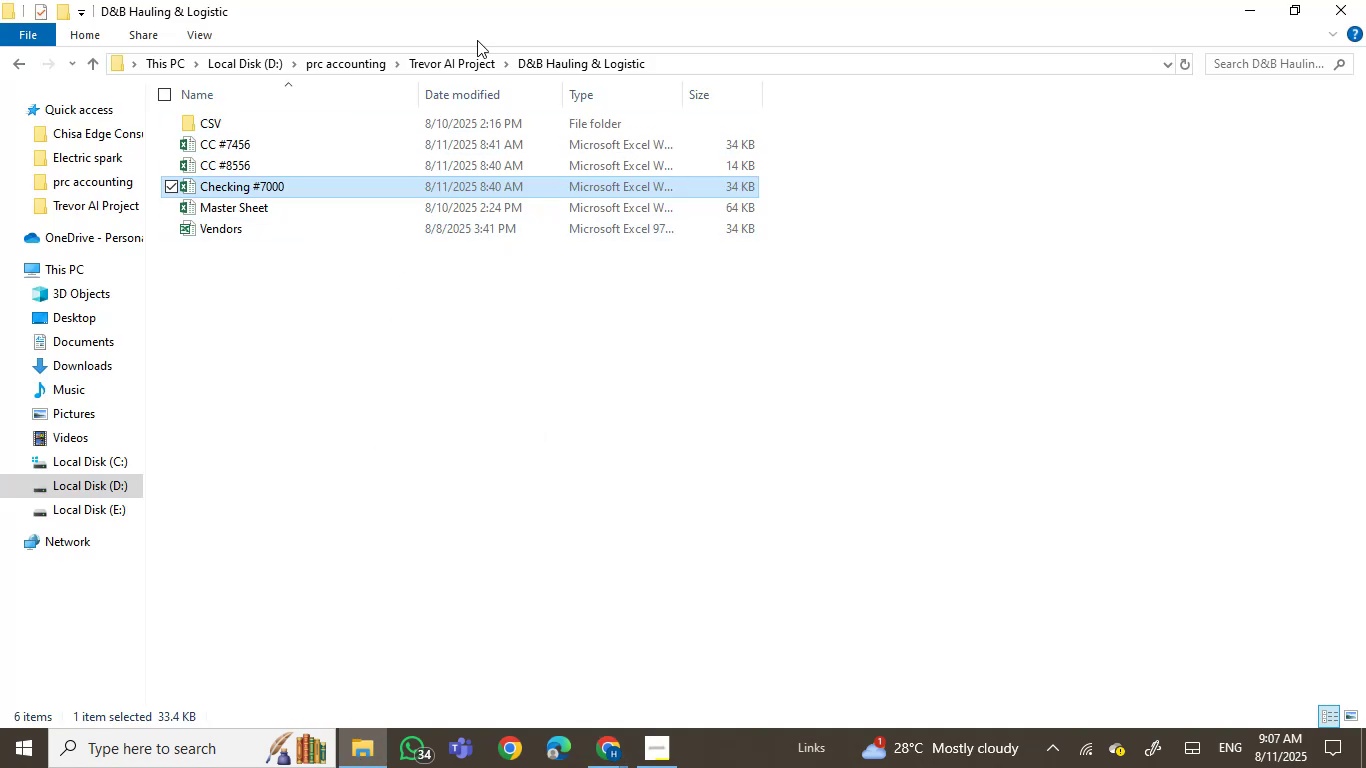 
left_click([475, 61])
 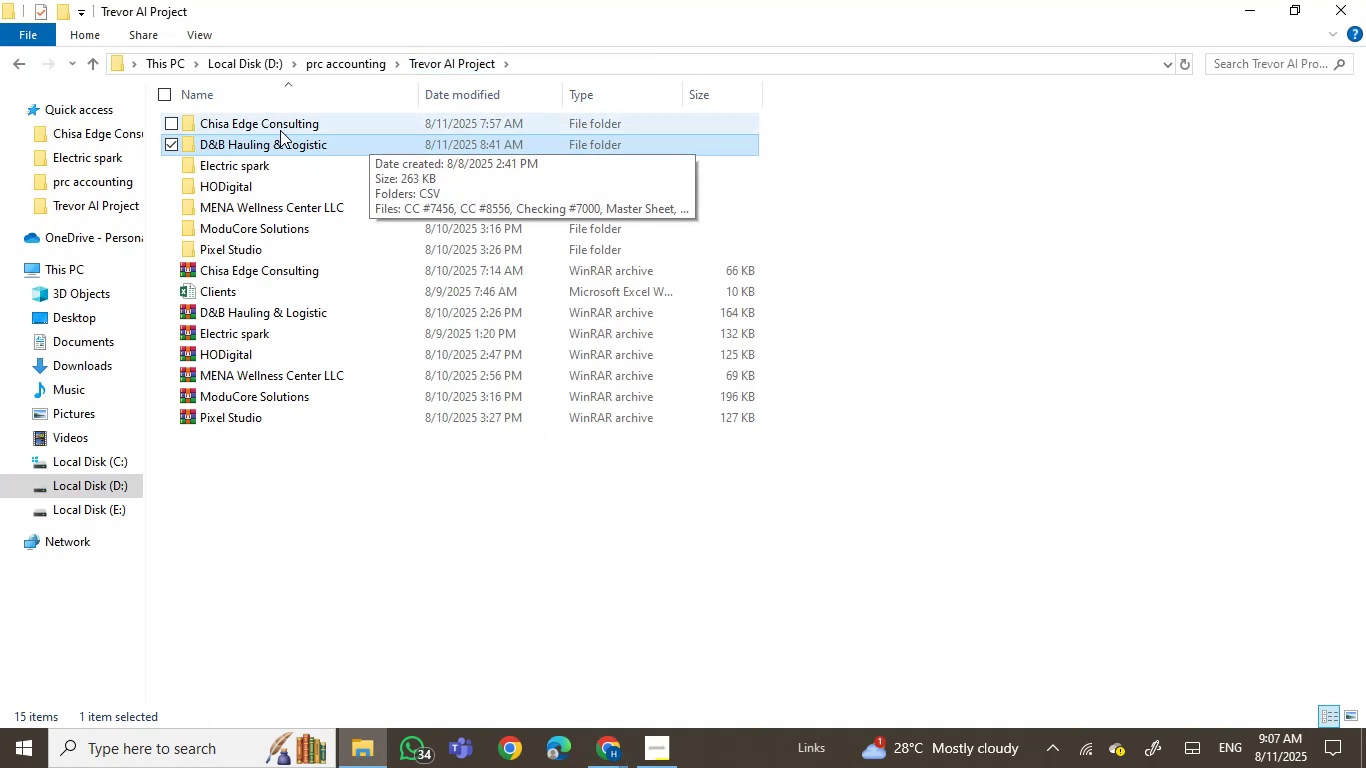 
double_click([281, 122])
 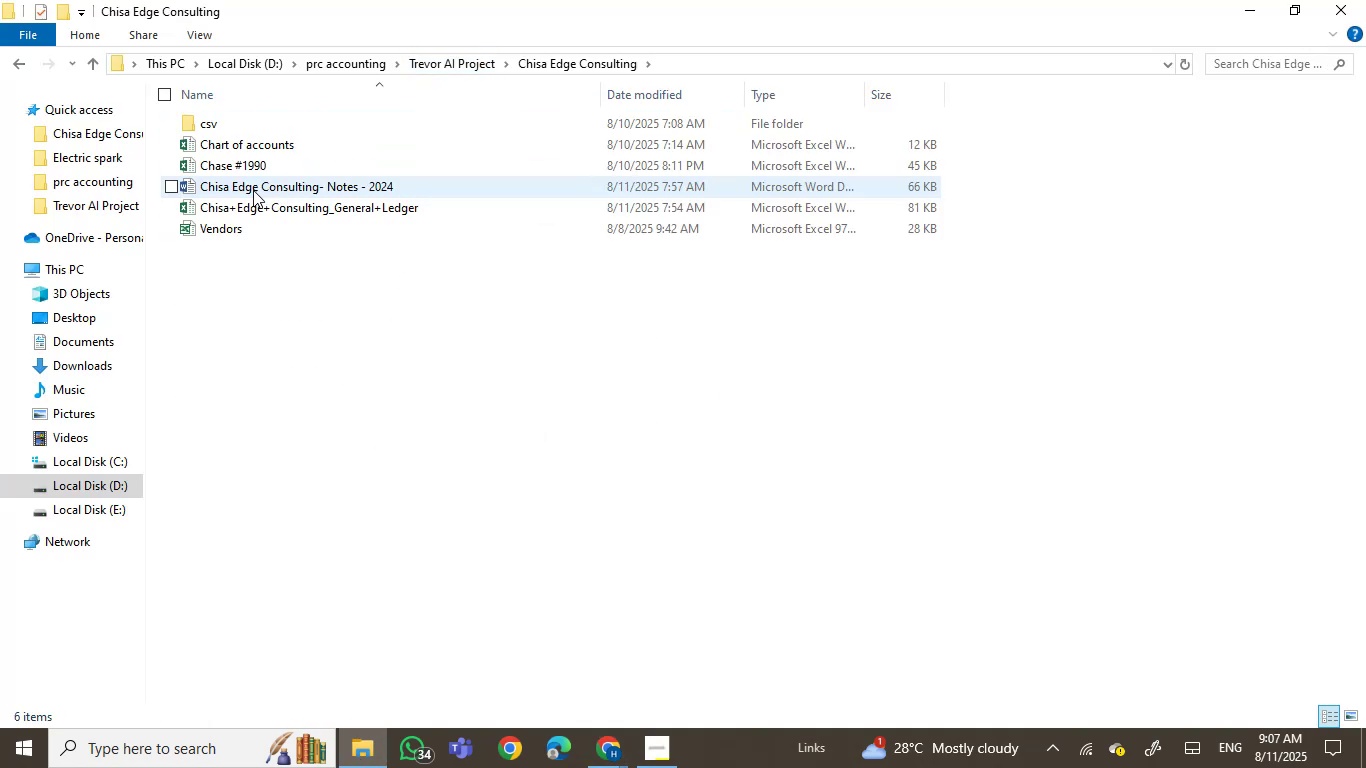 
left_click([252, 196])
 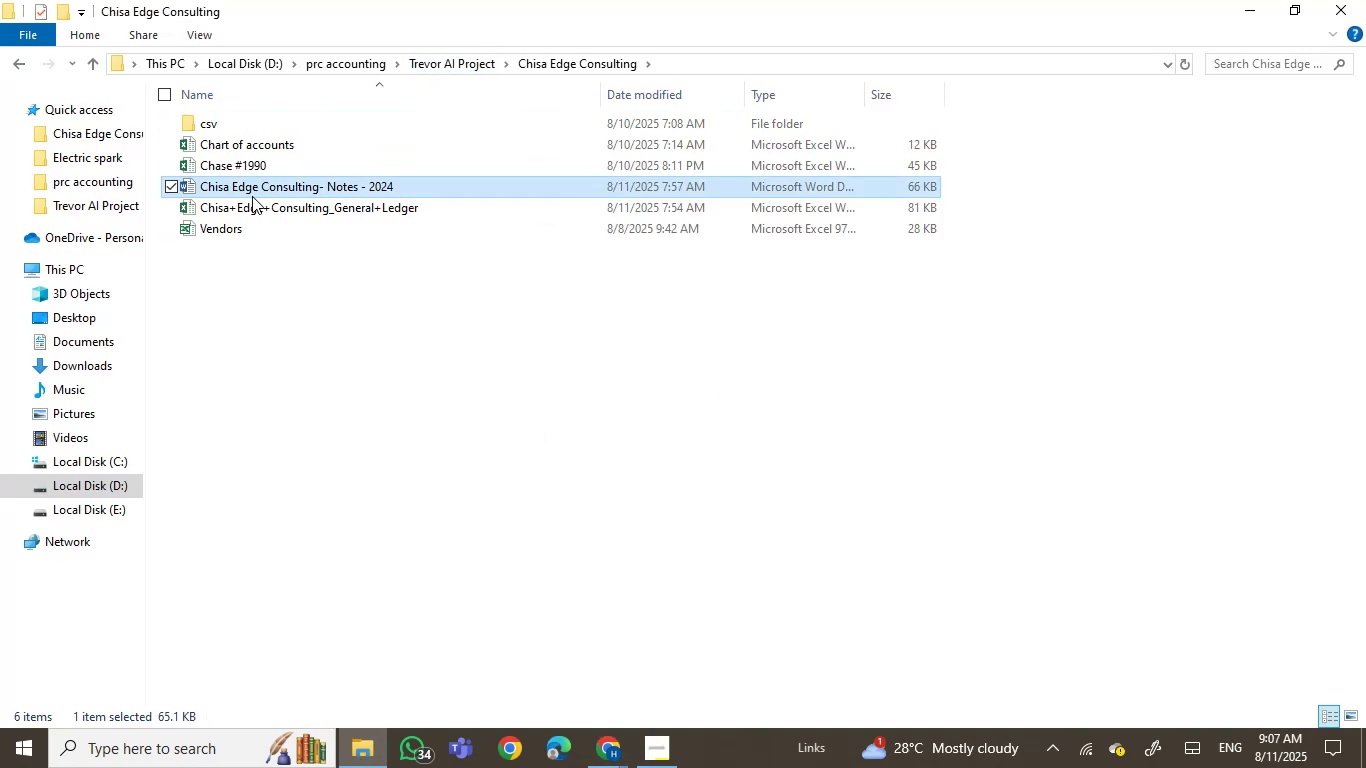 
key(Control+C)
 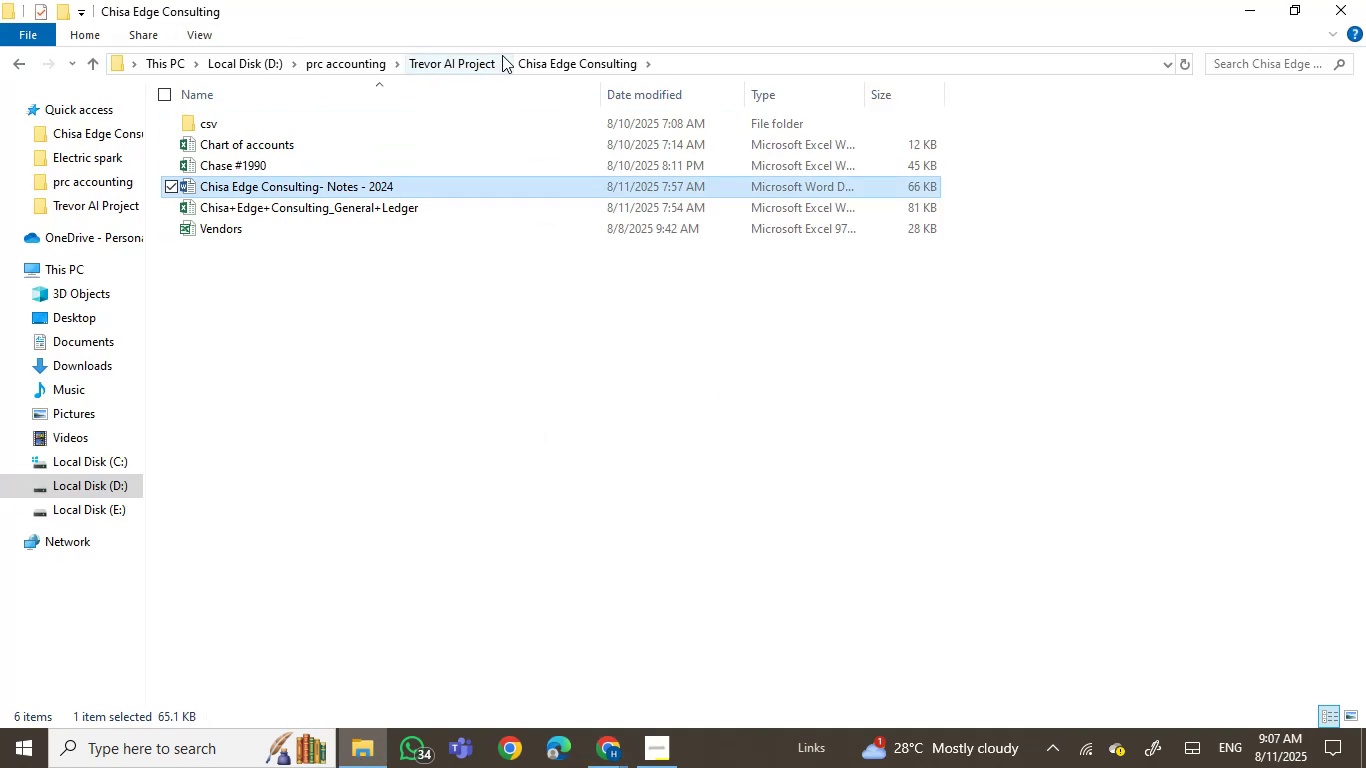 
left_click([488, 71])
 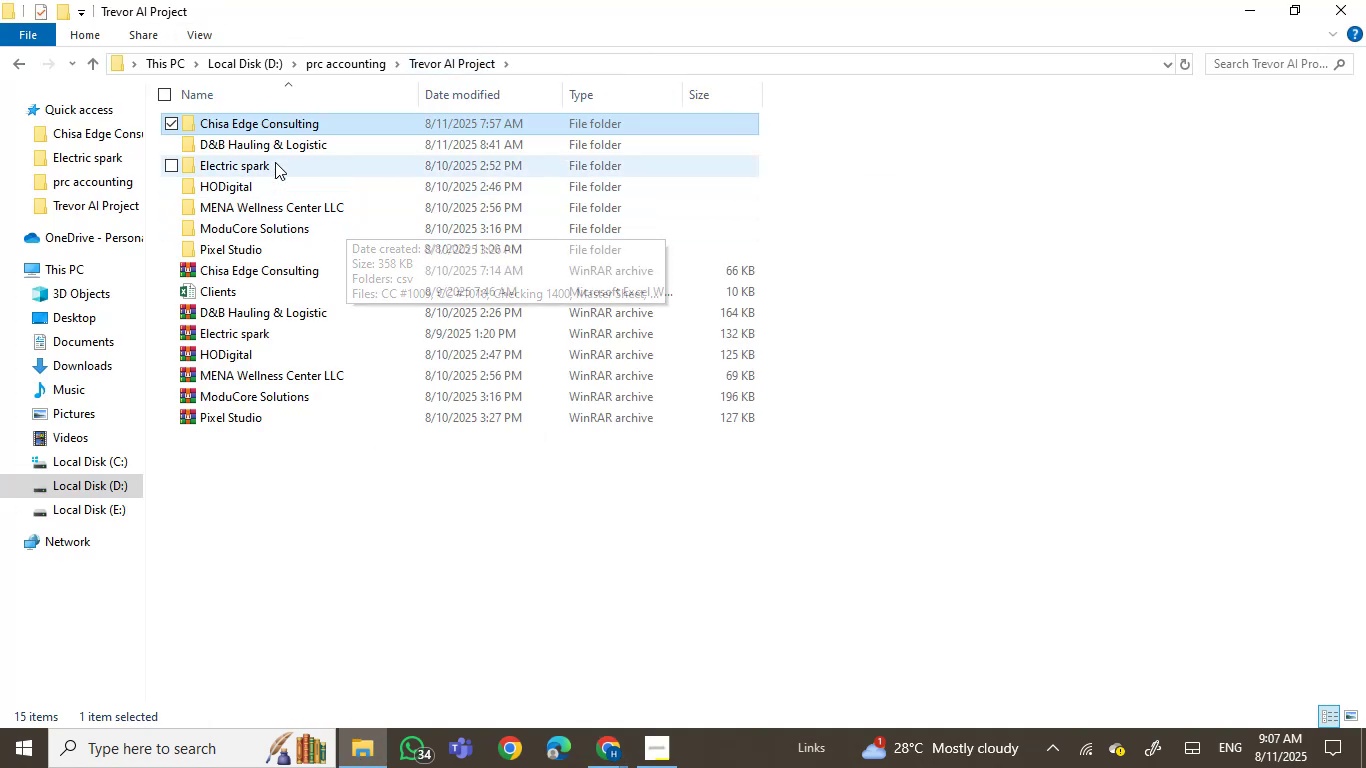 
double_click([279, 144])
 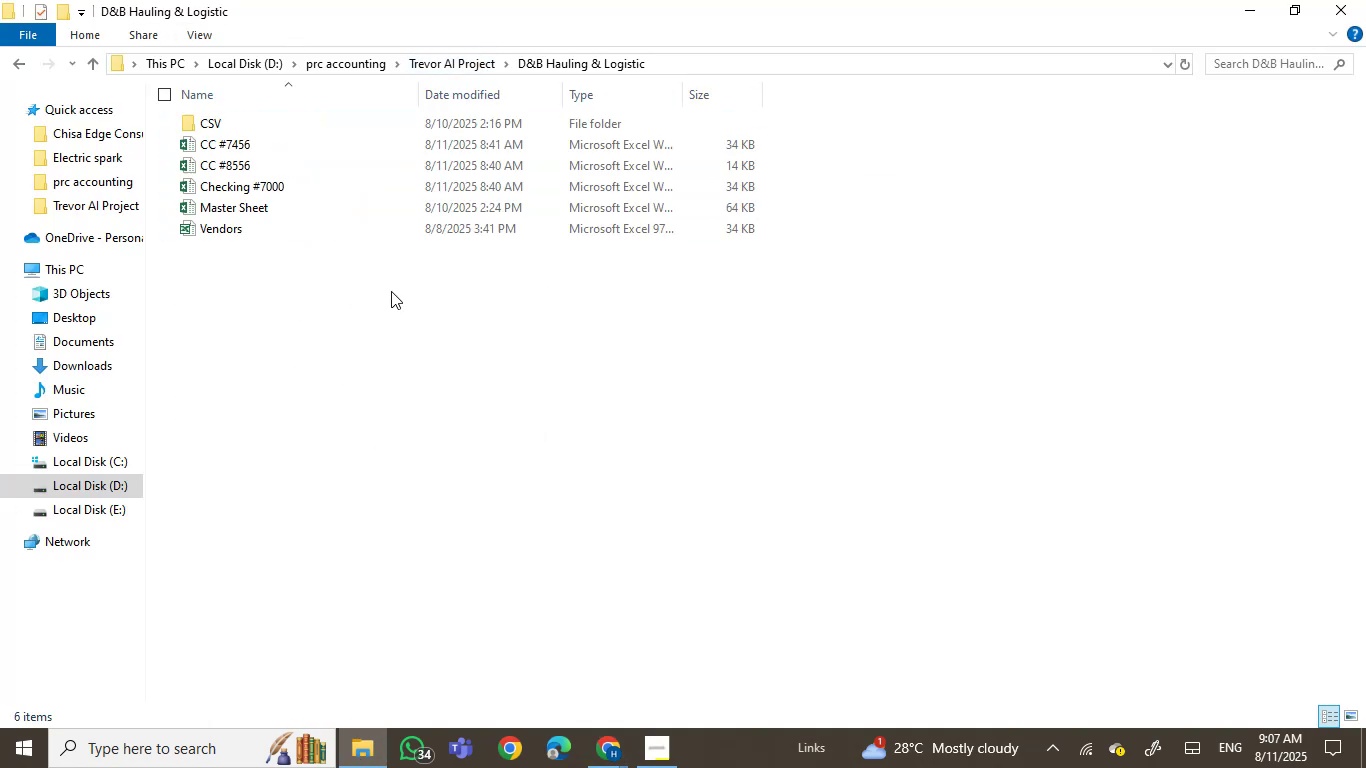 
key(Control+V)
 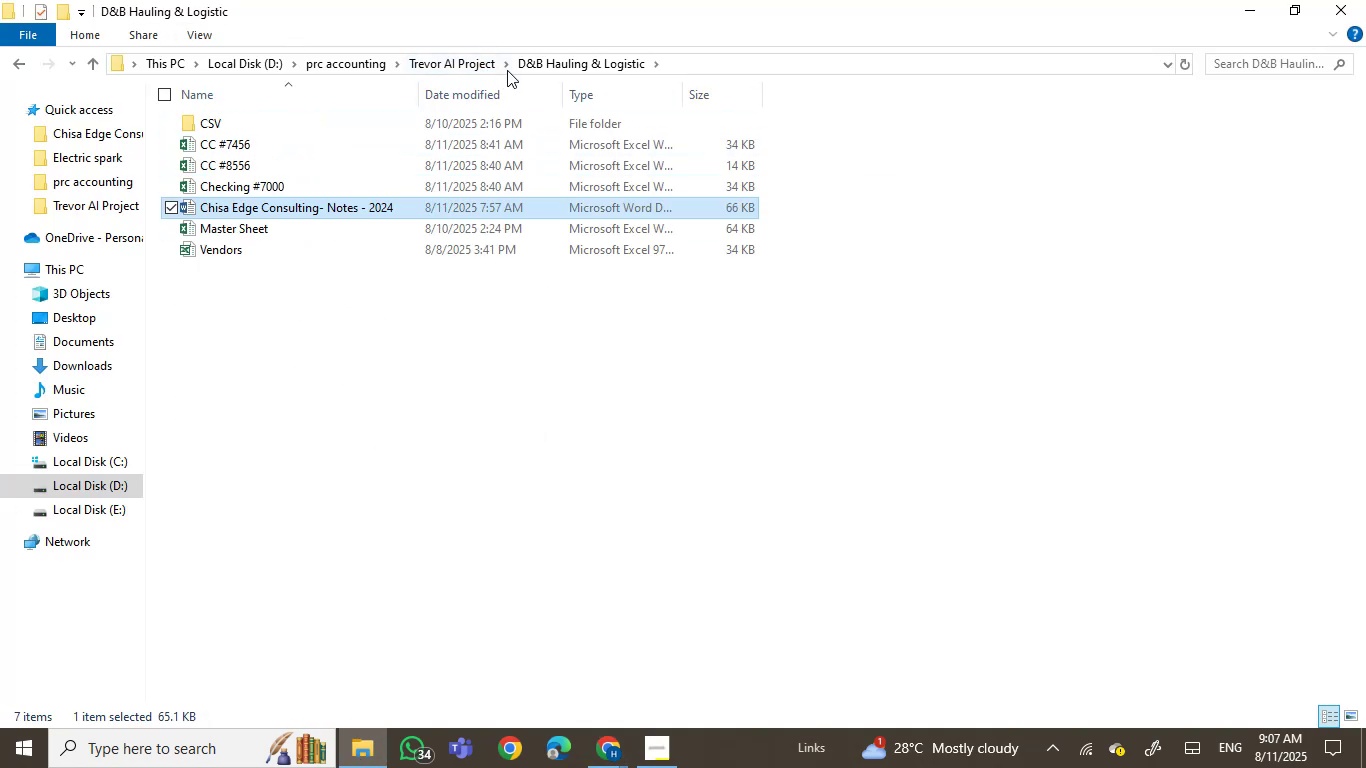 
left_click([469, 64])
 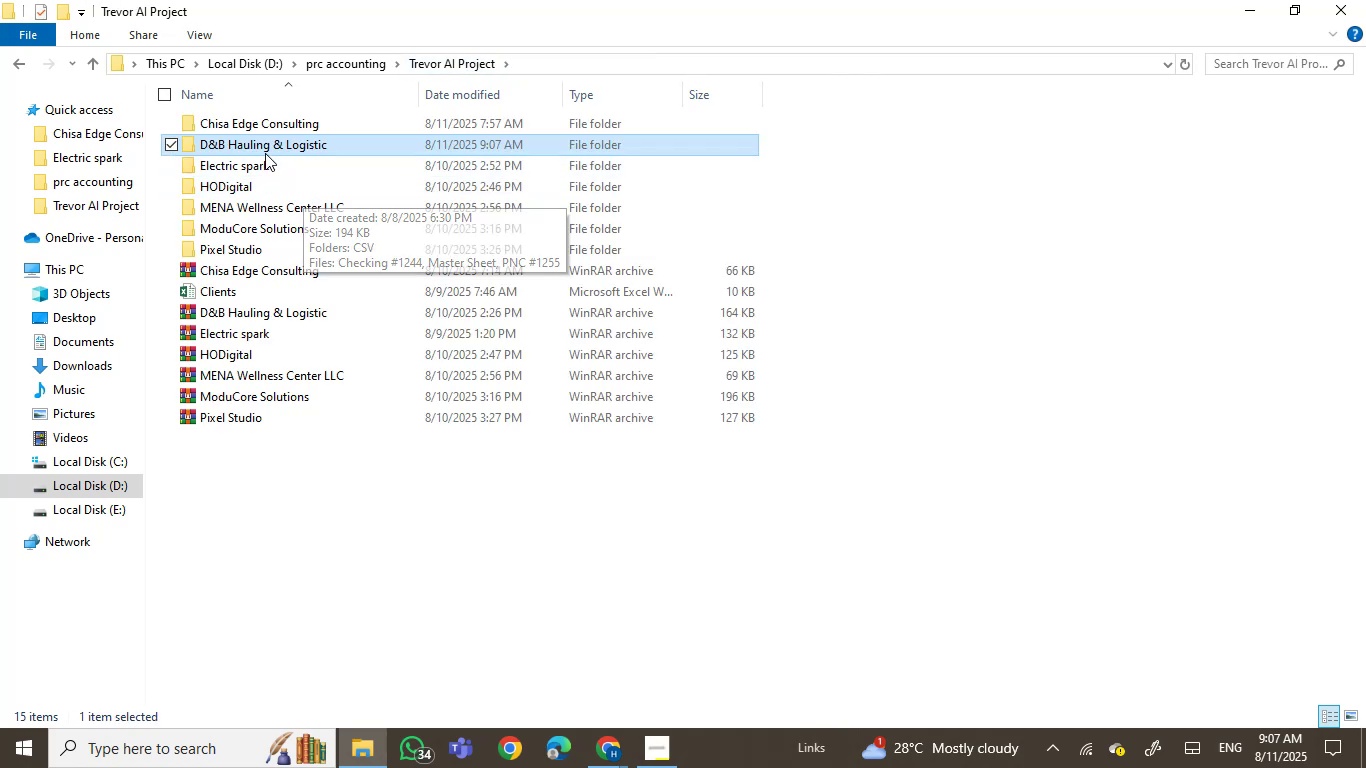 
left_click([266, 150])
 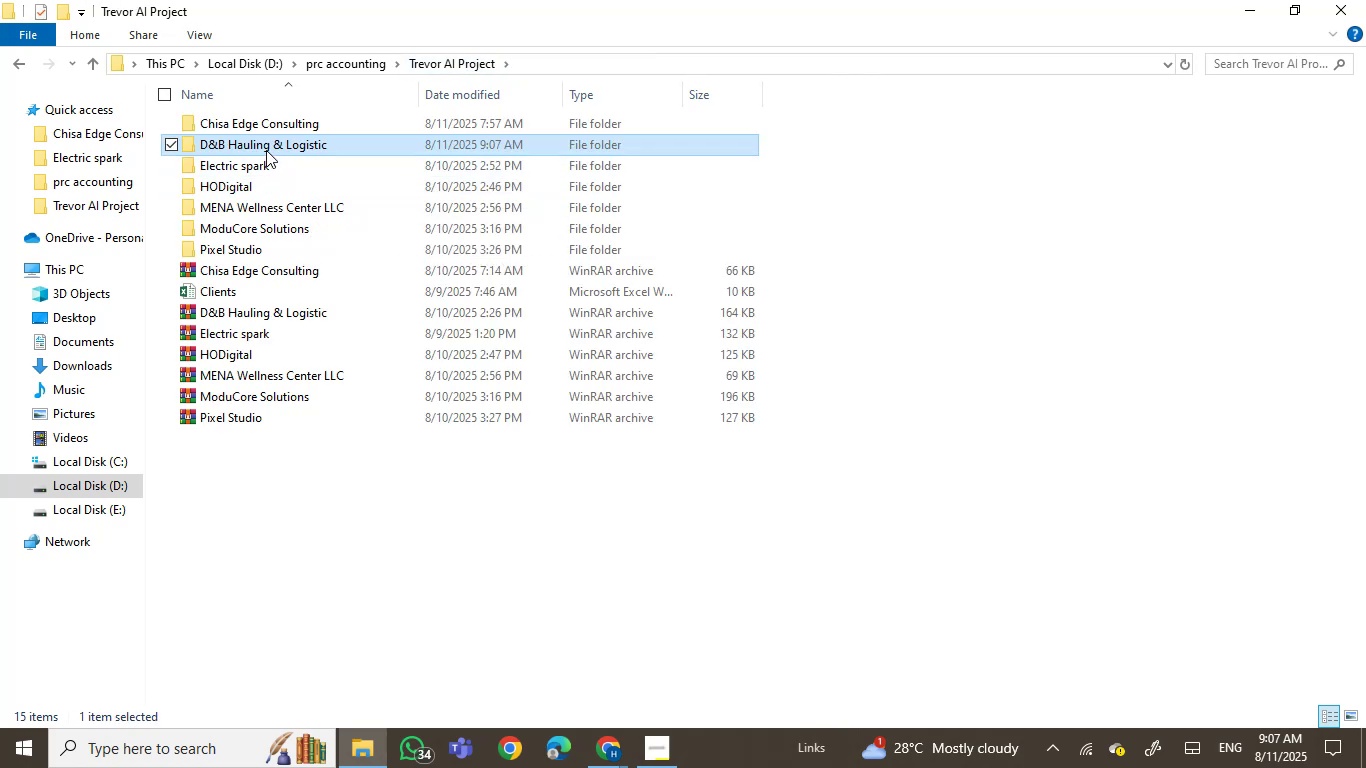 
key(Control+C)
 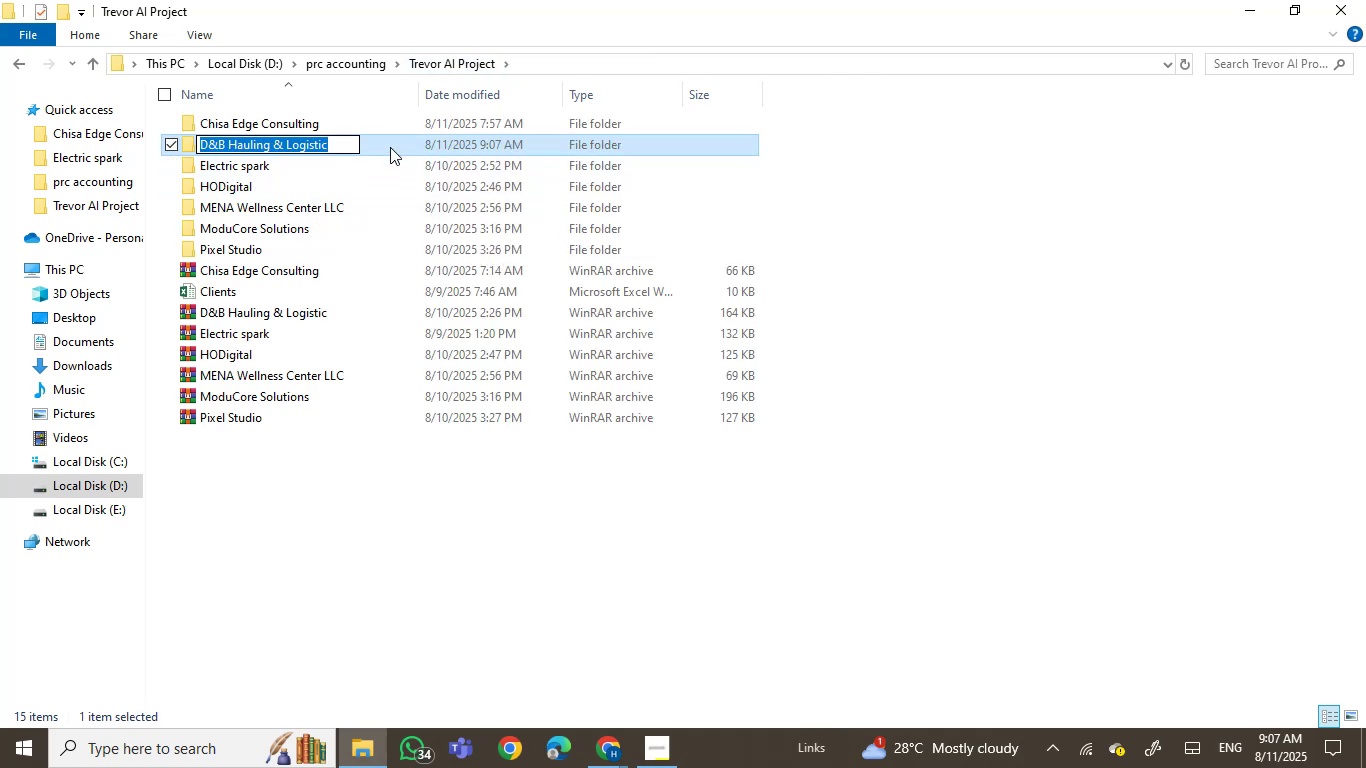 
double_click([390, 147])
 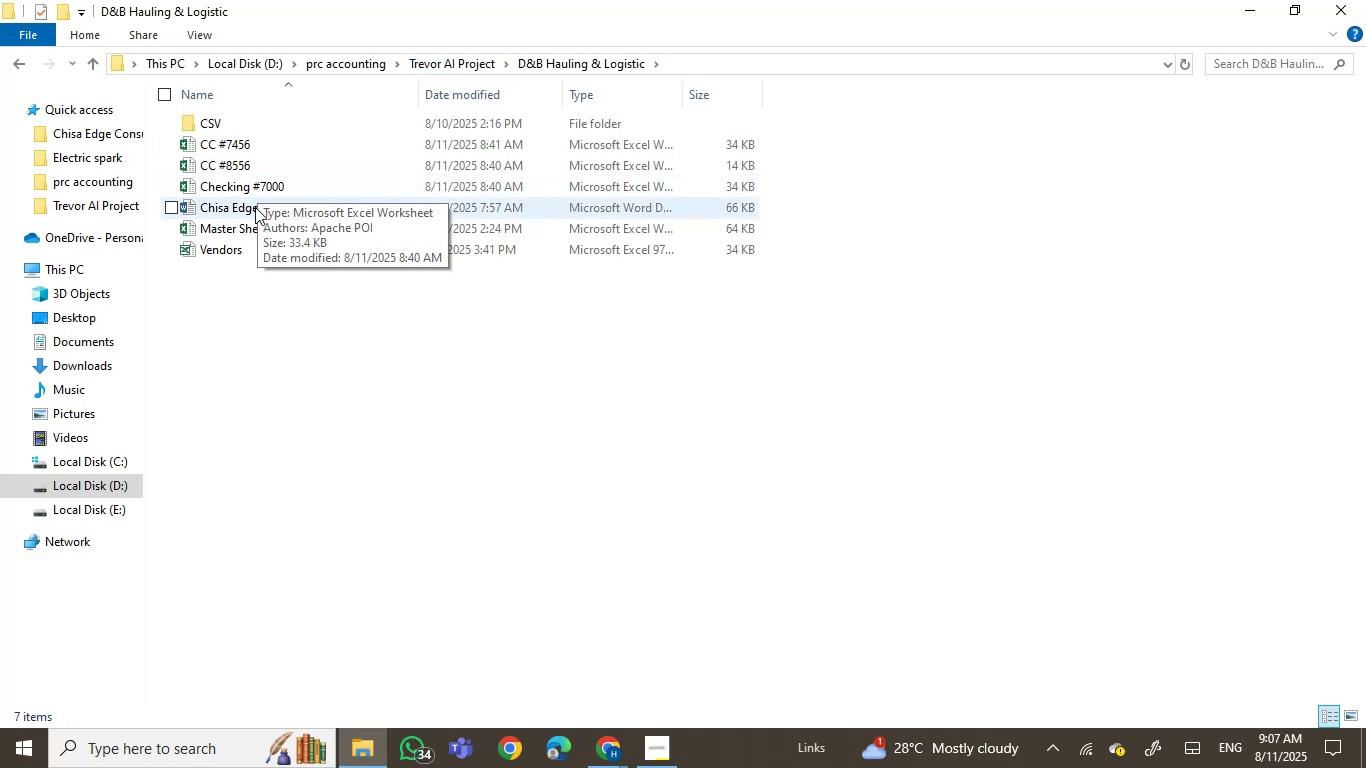 
left_click([255, 218])
 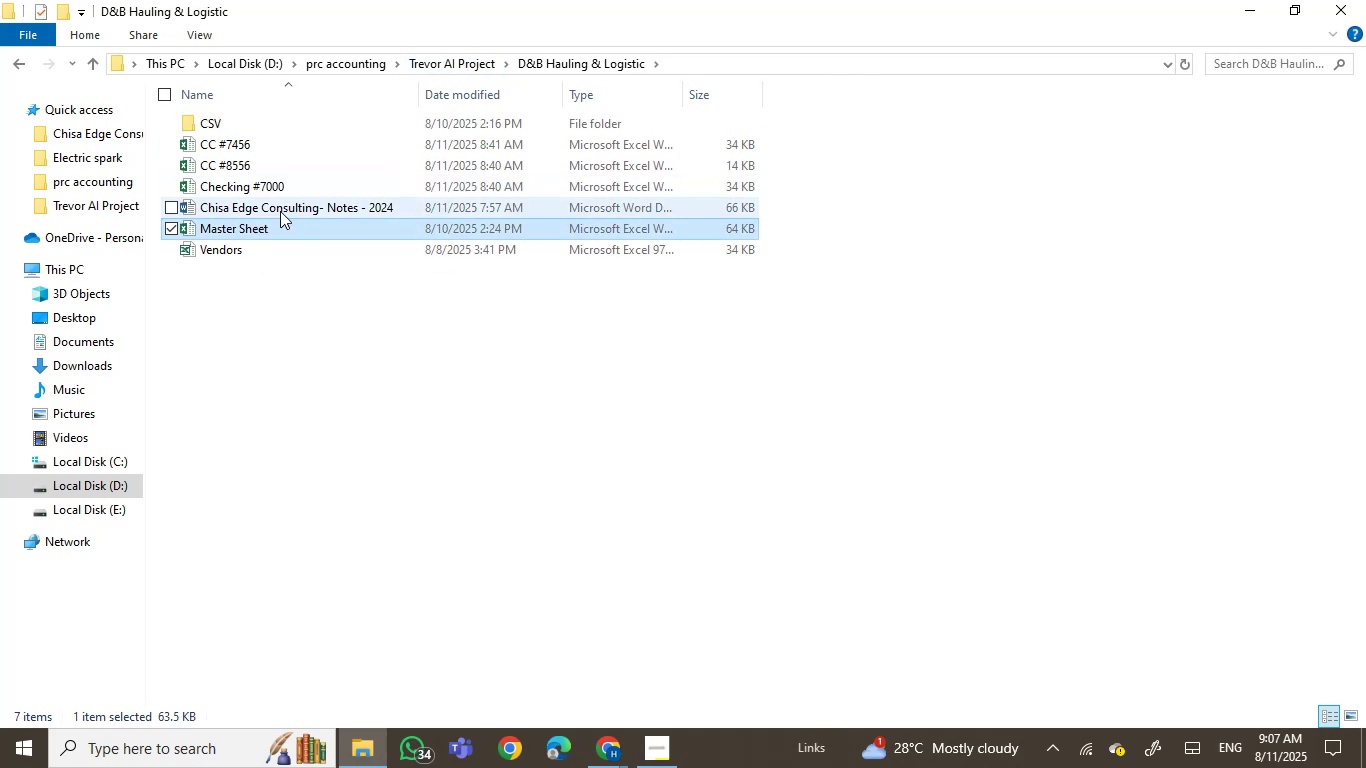 
left_click([280, 211])
 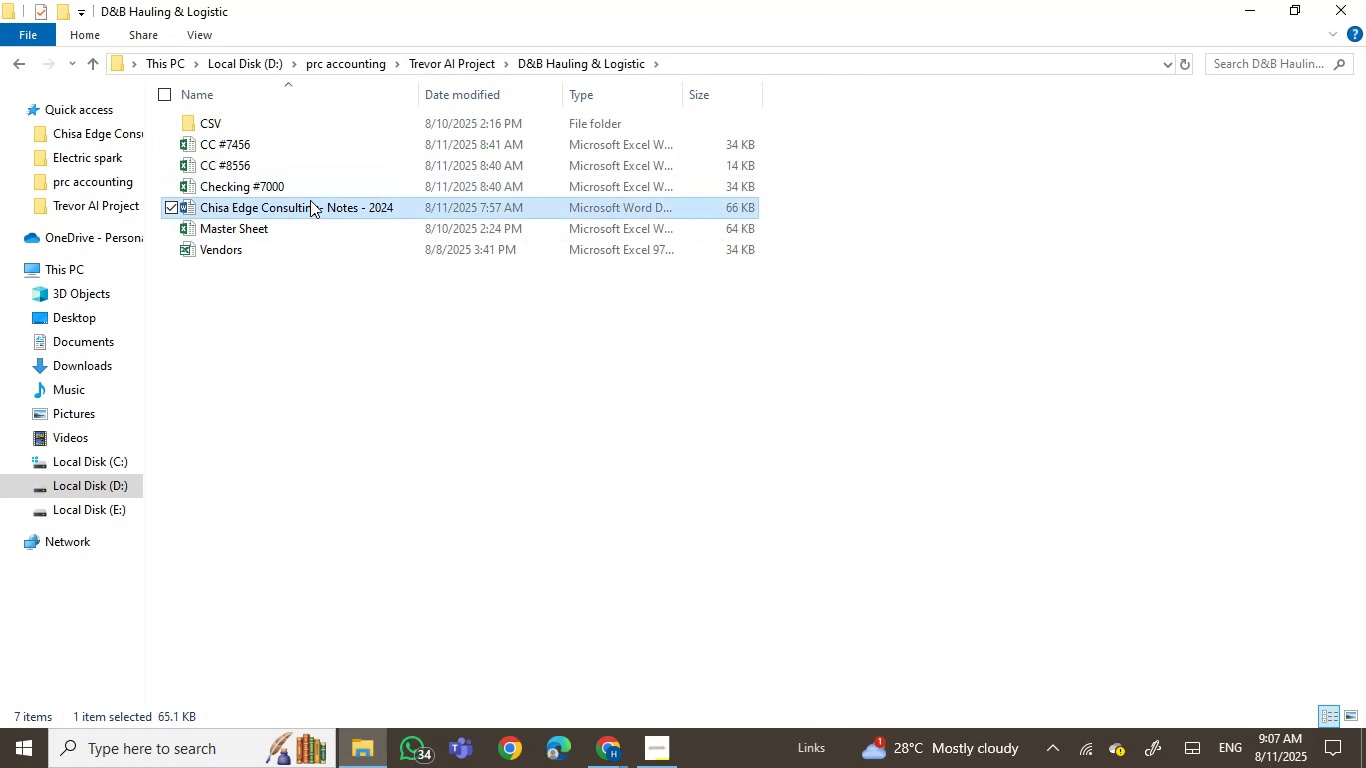 
left_click([310, 200])
 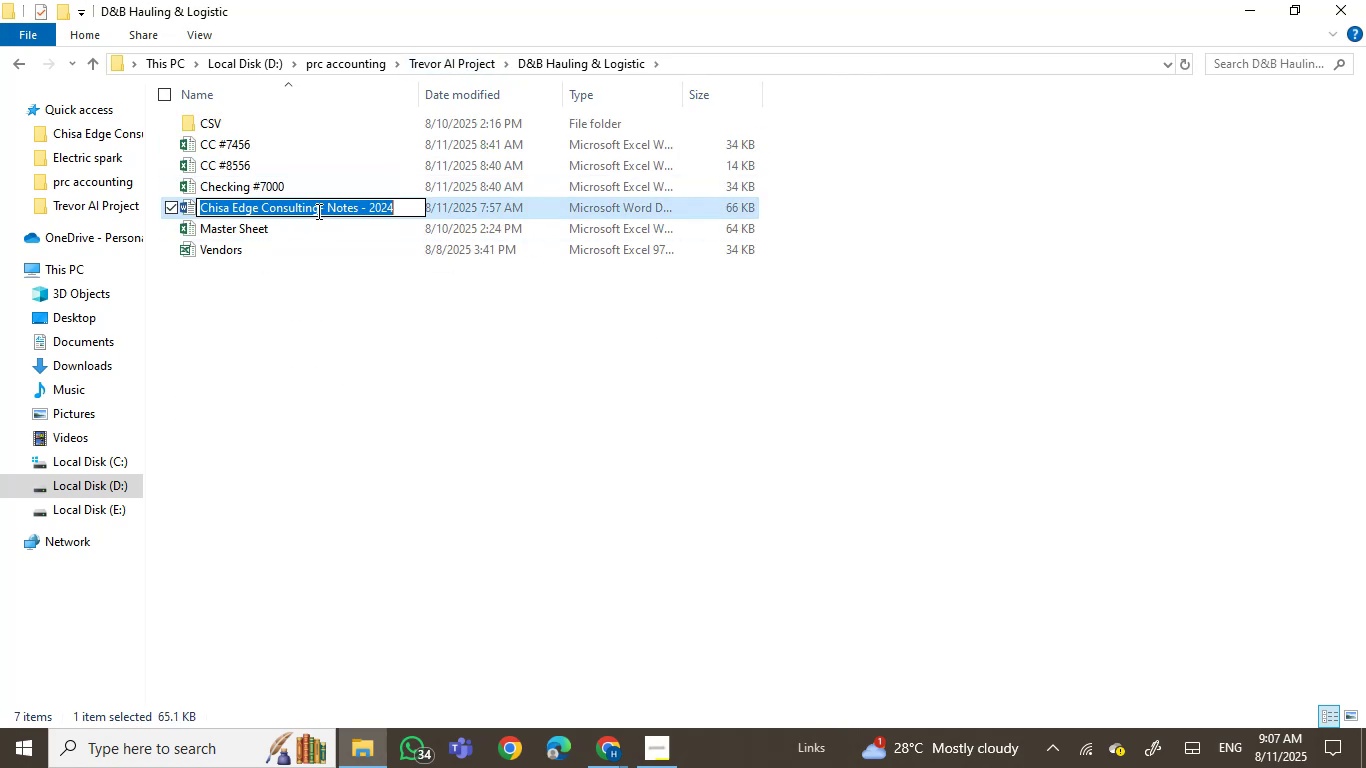 
left_click_drag(start_coordinate=[319, 209], to_coordinate=[198, 207])
 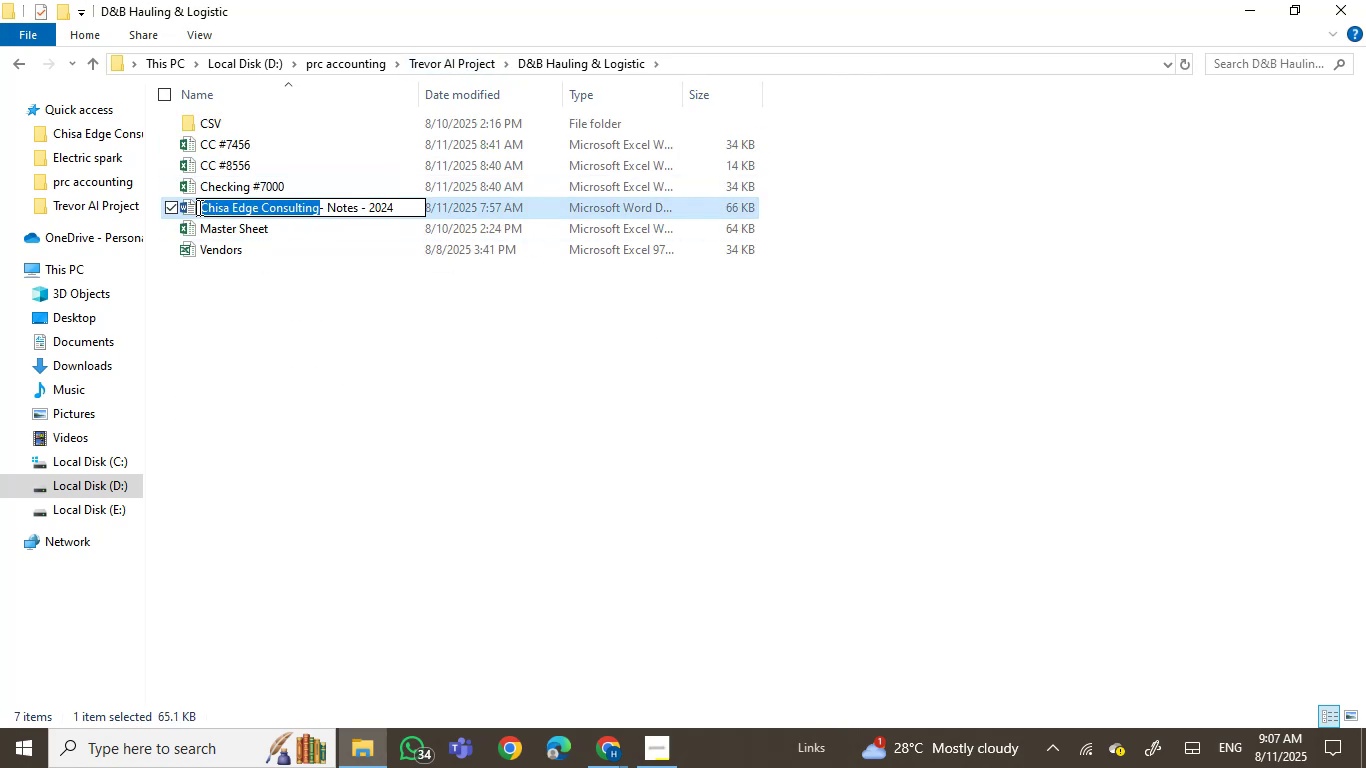 
key(Control+V)
 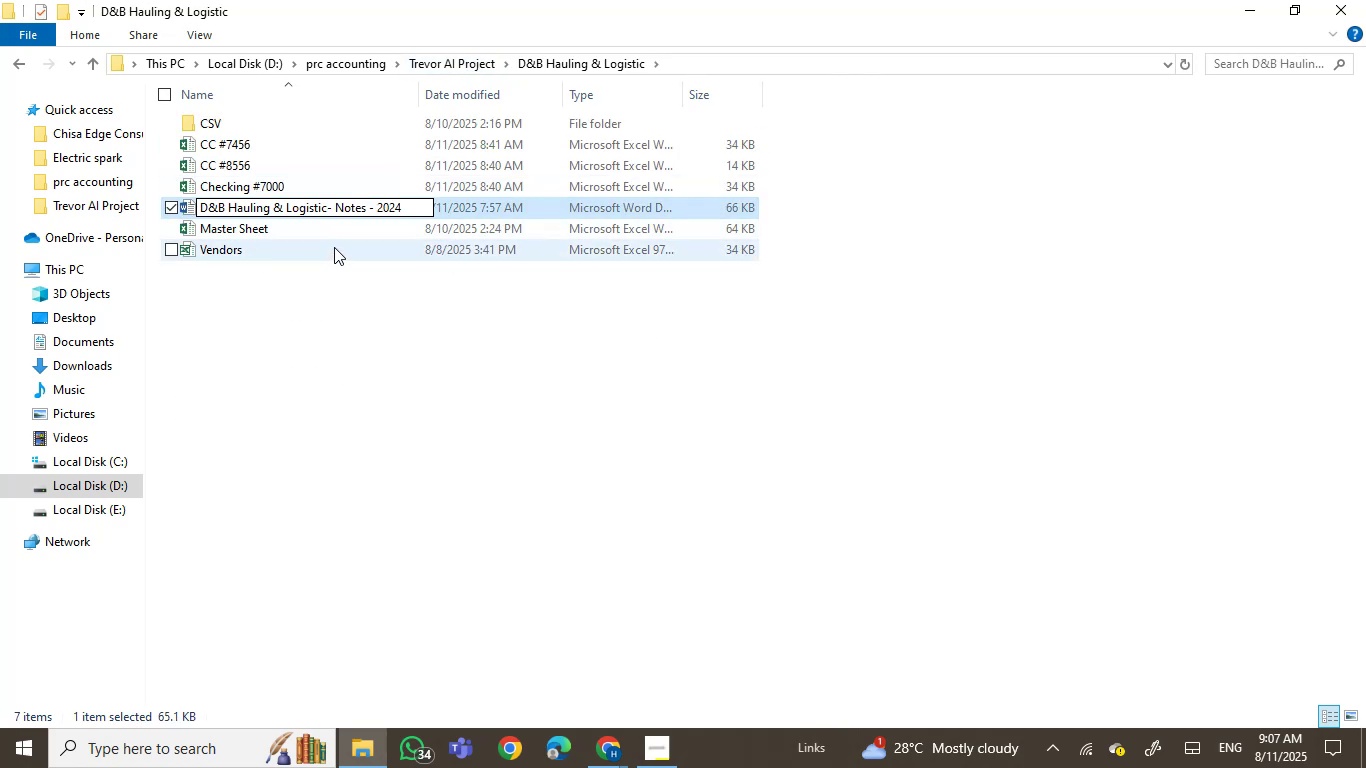 
key(Space)
 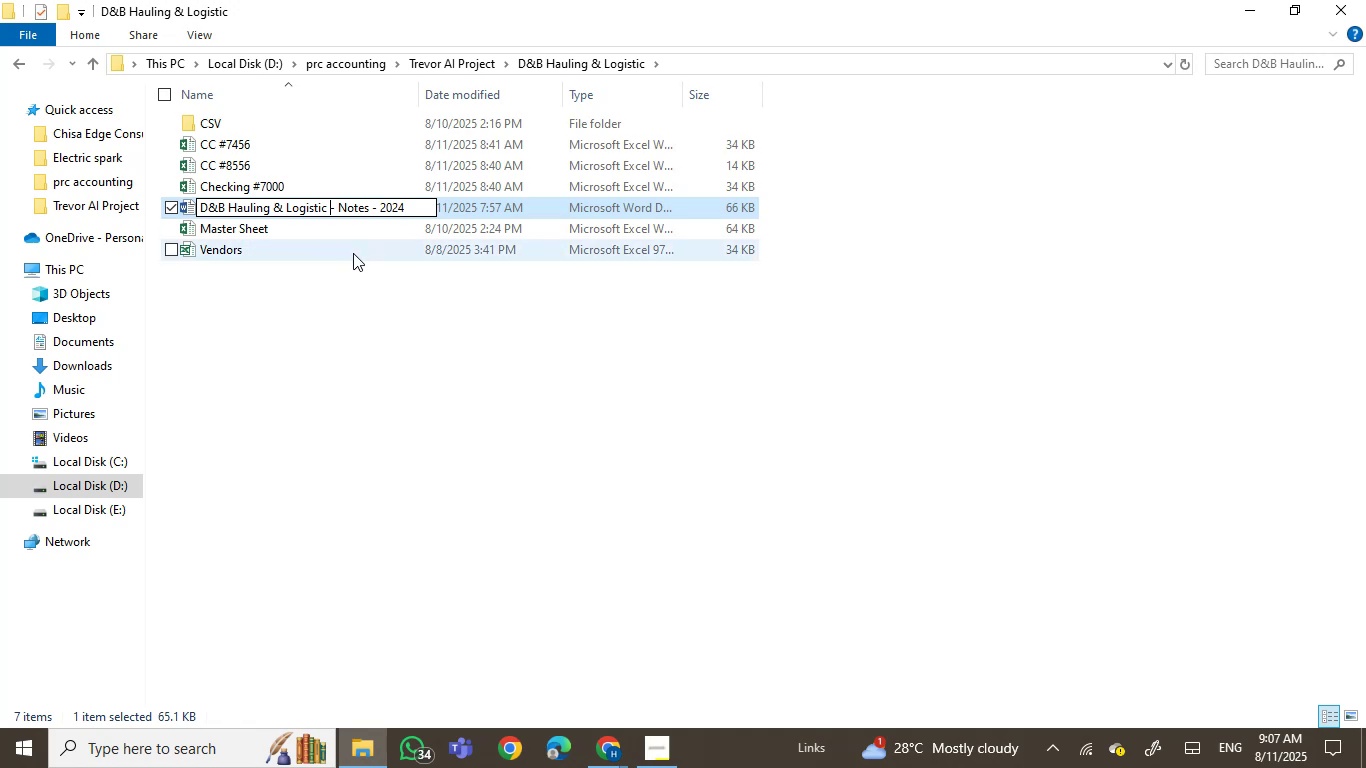 
key(Enter)
 